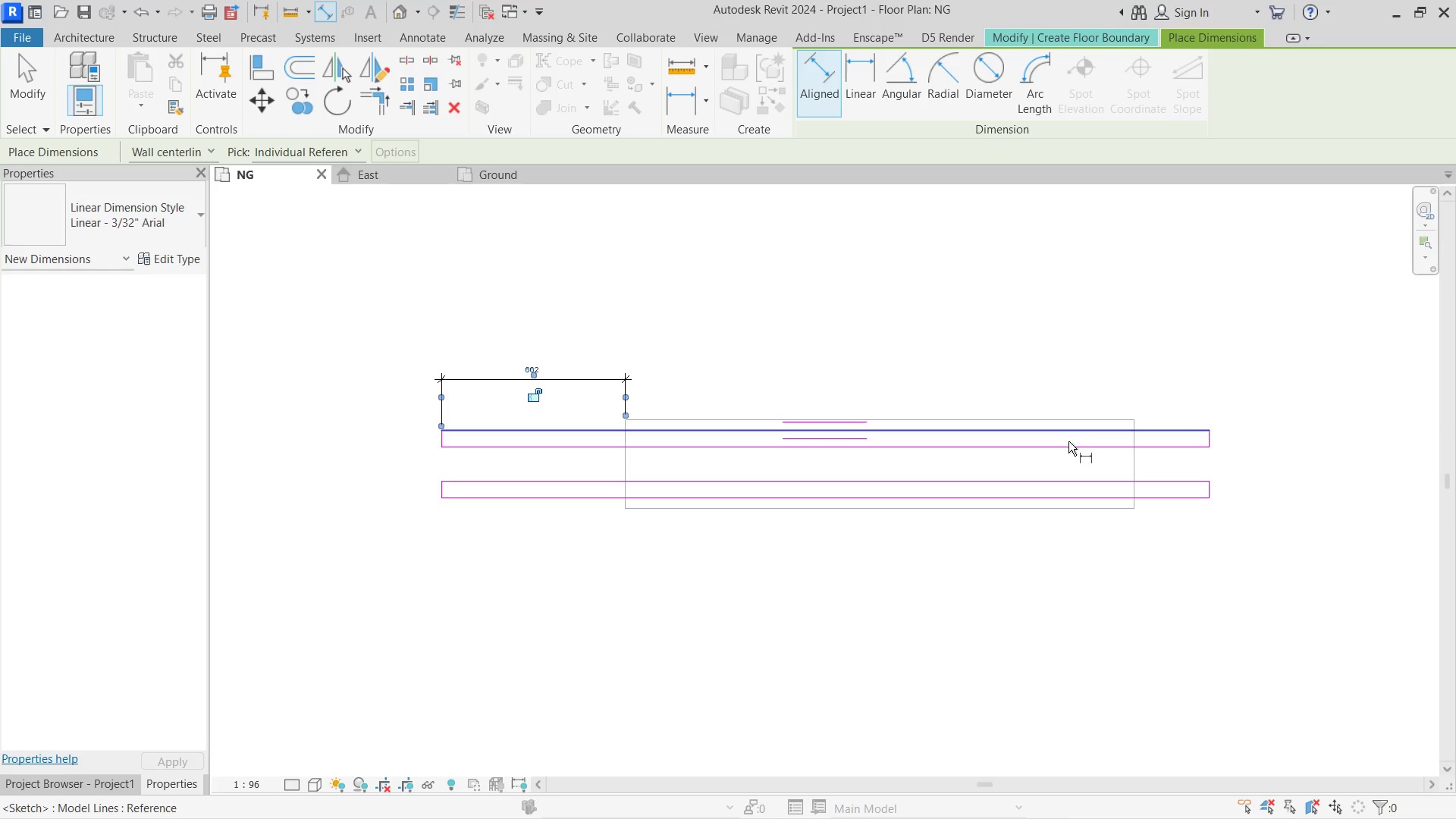 
key(Escape)
 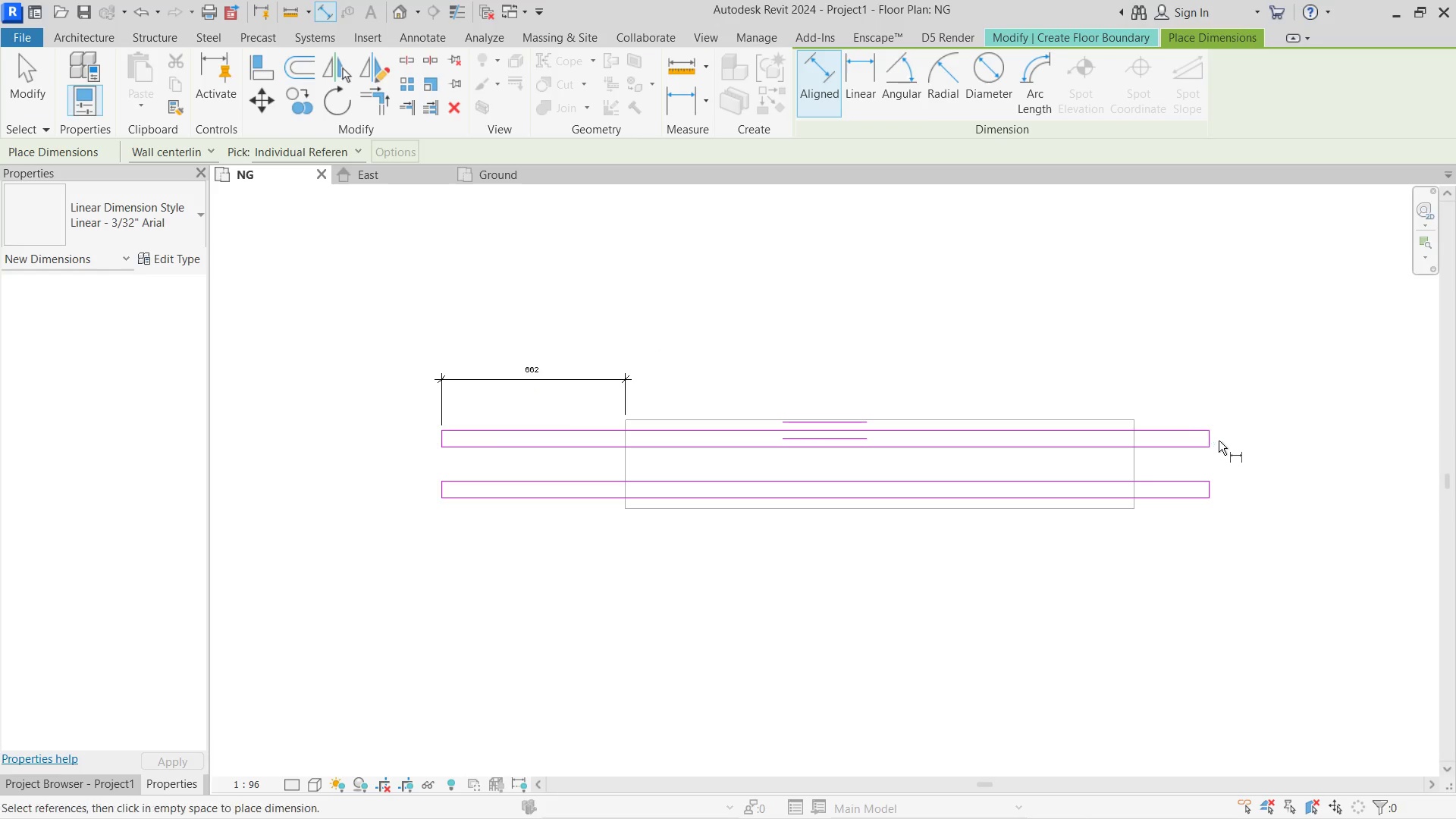 
key(Escape)
 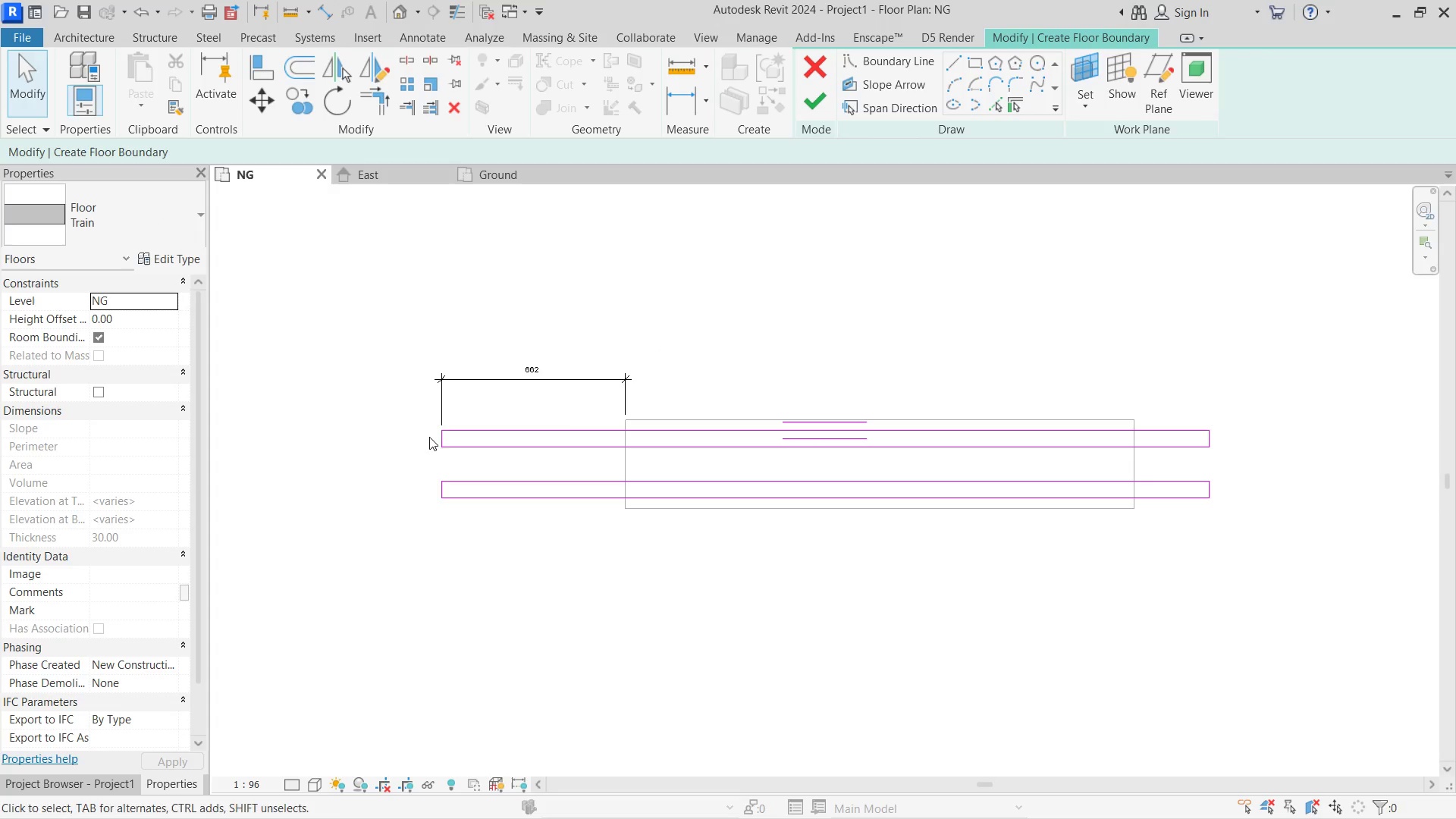 
left_click([441, 435])
 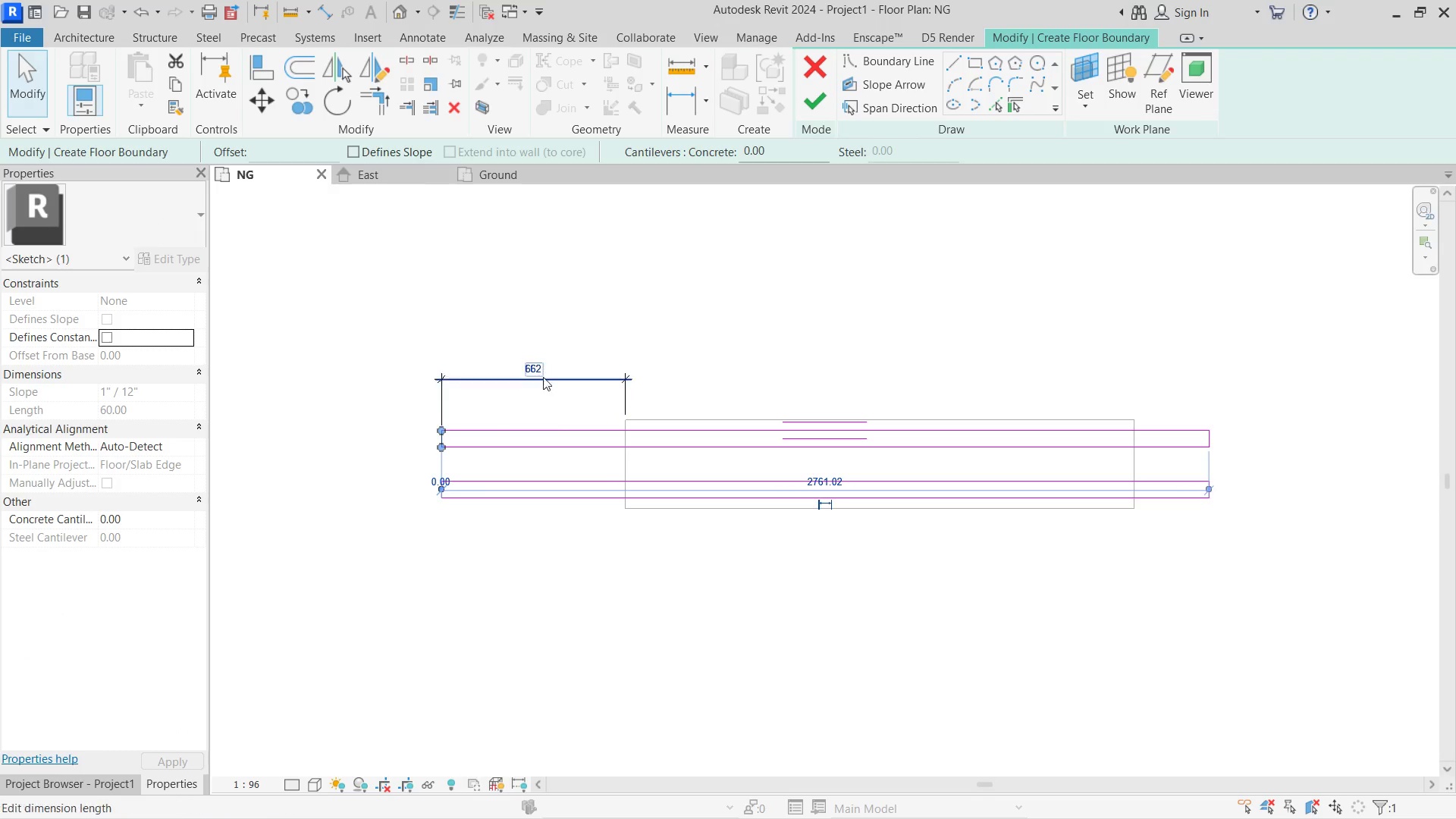 
left_click([543, 367])
 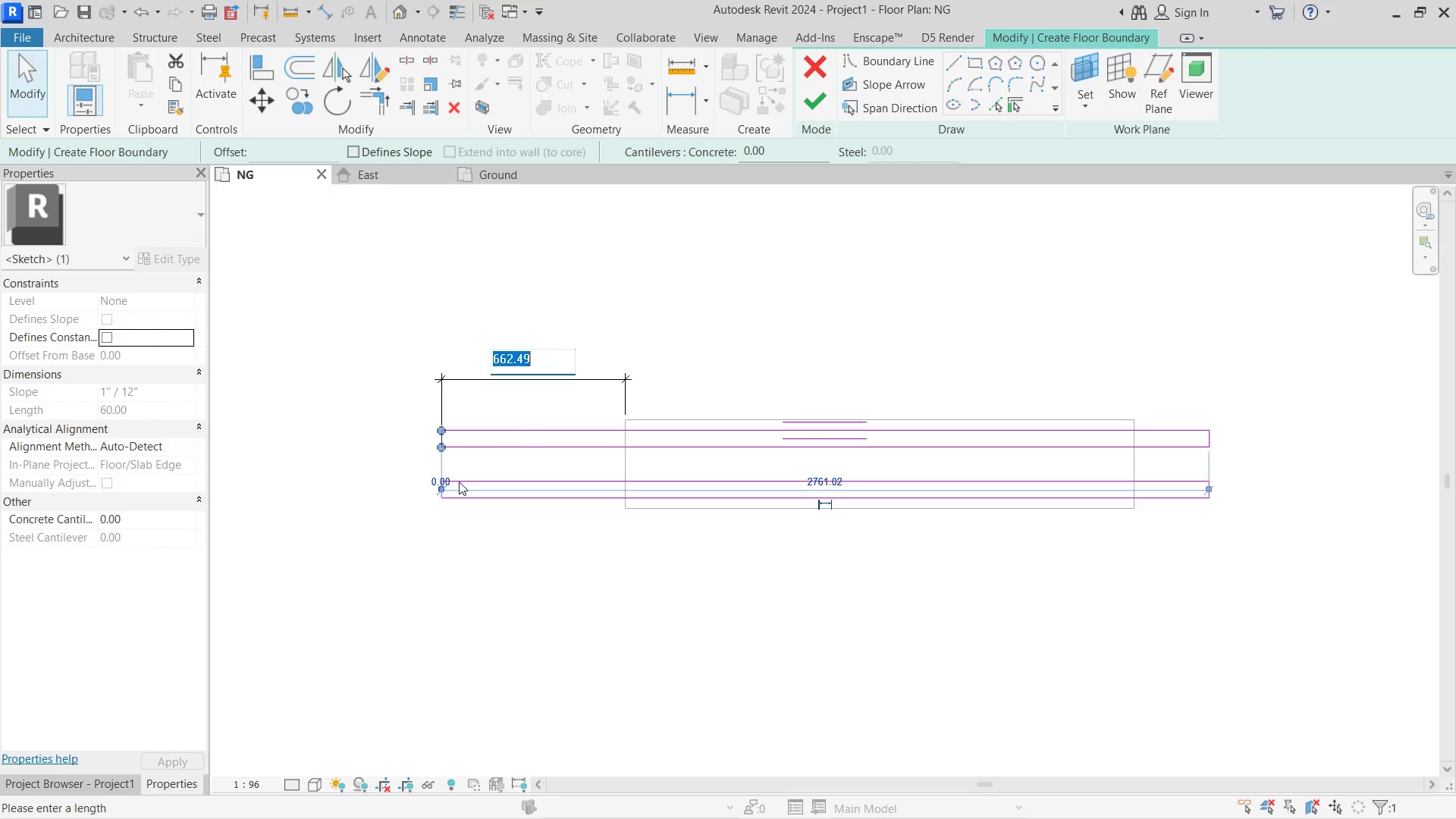 
key(Control+ControlLeft)
 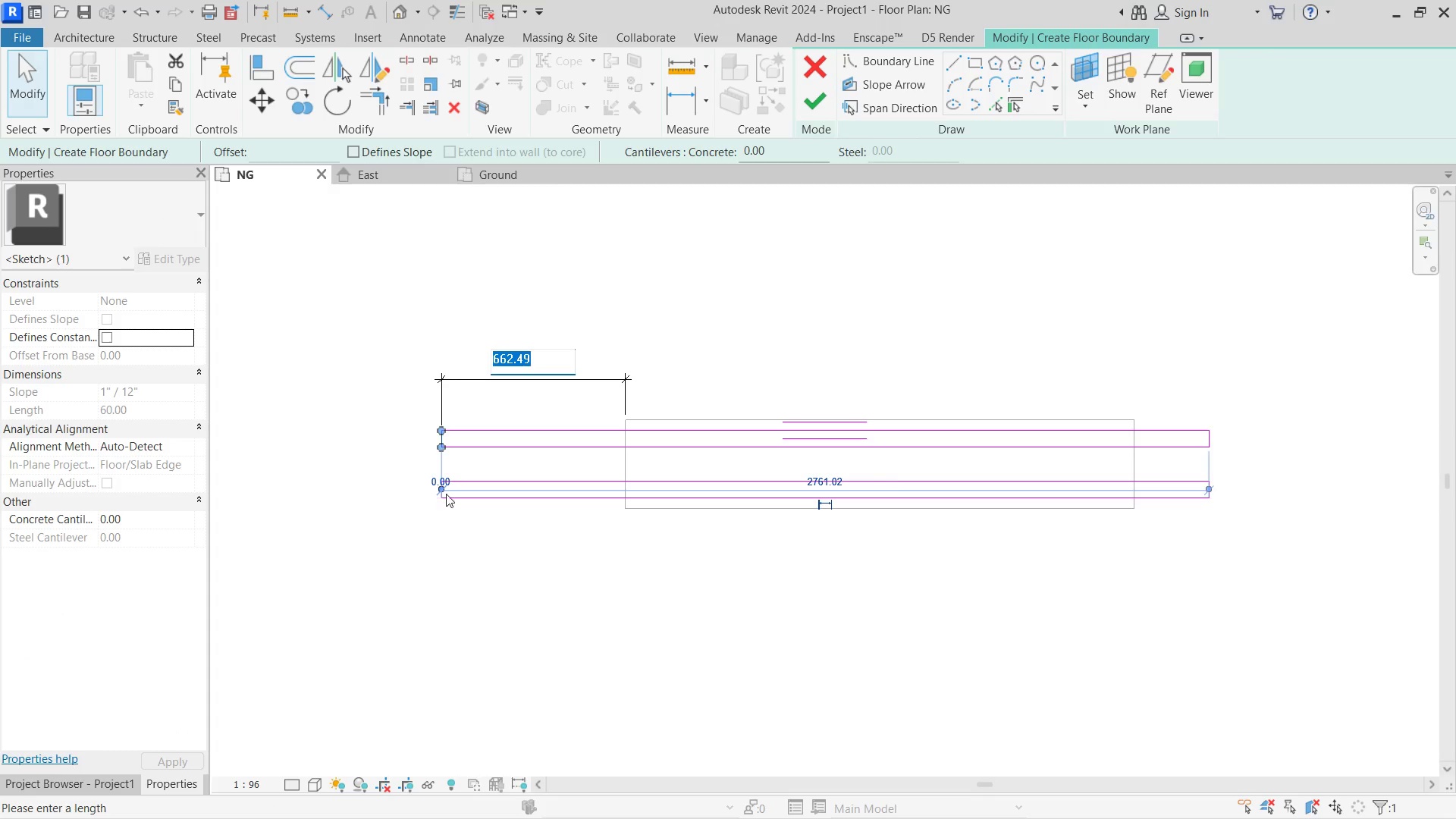 
hold_key(key=ControlLeft, duration=0.59)
 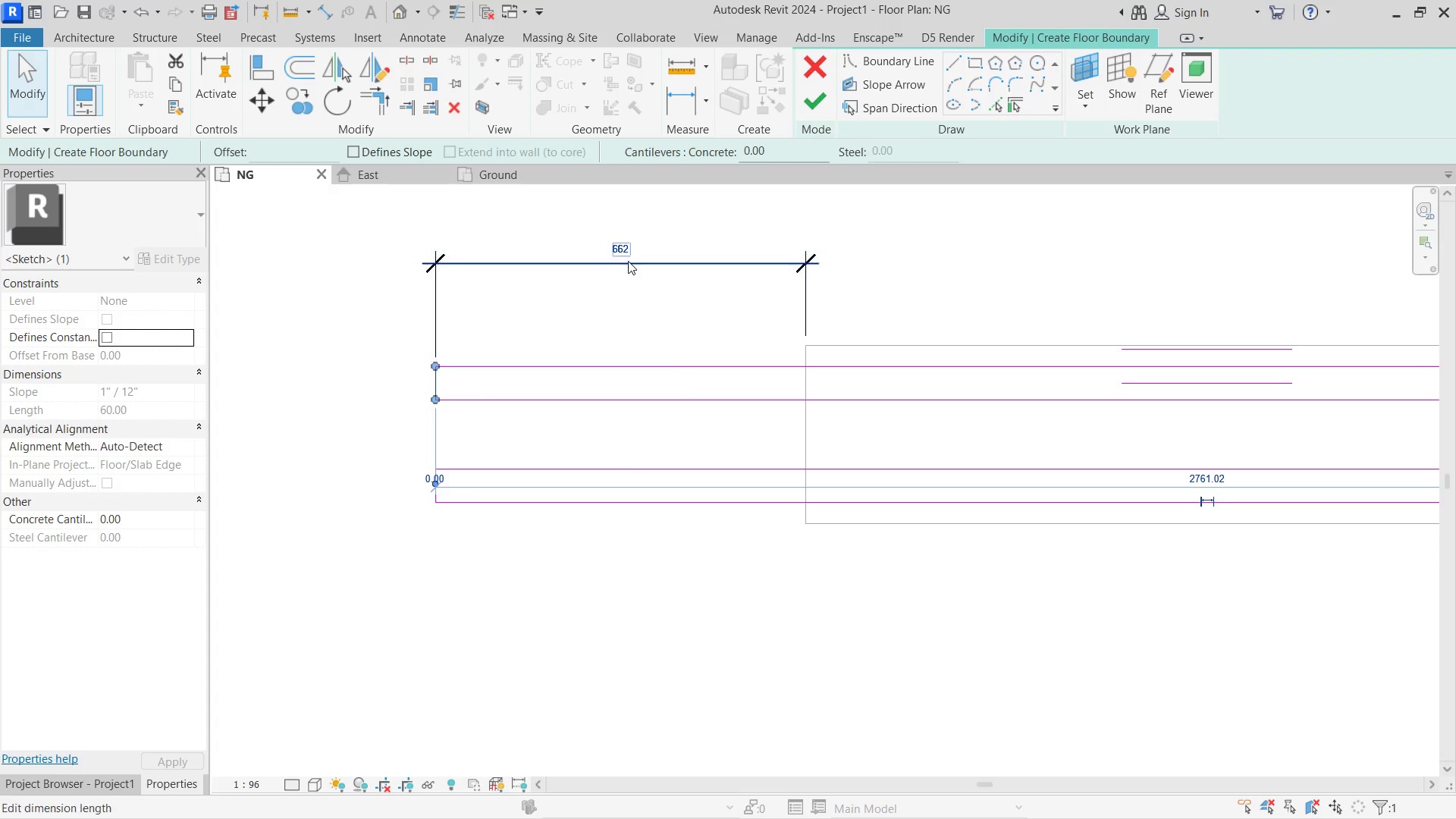 
scroll: coordinate [447, 494], scroll_direction: up, amount: 5.0
 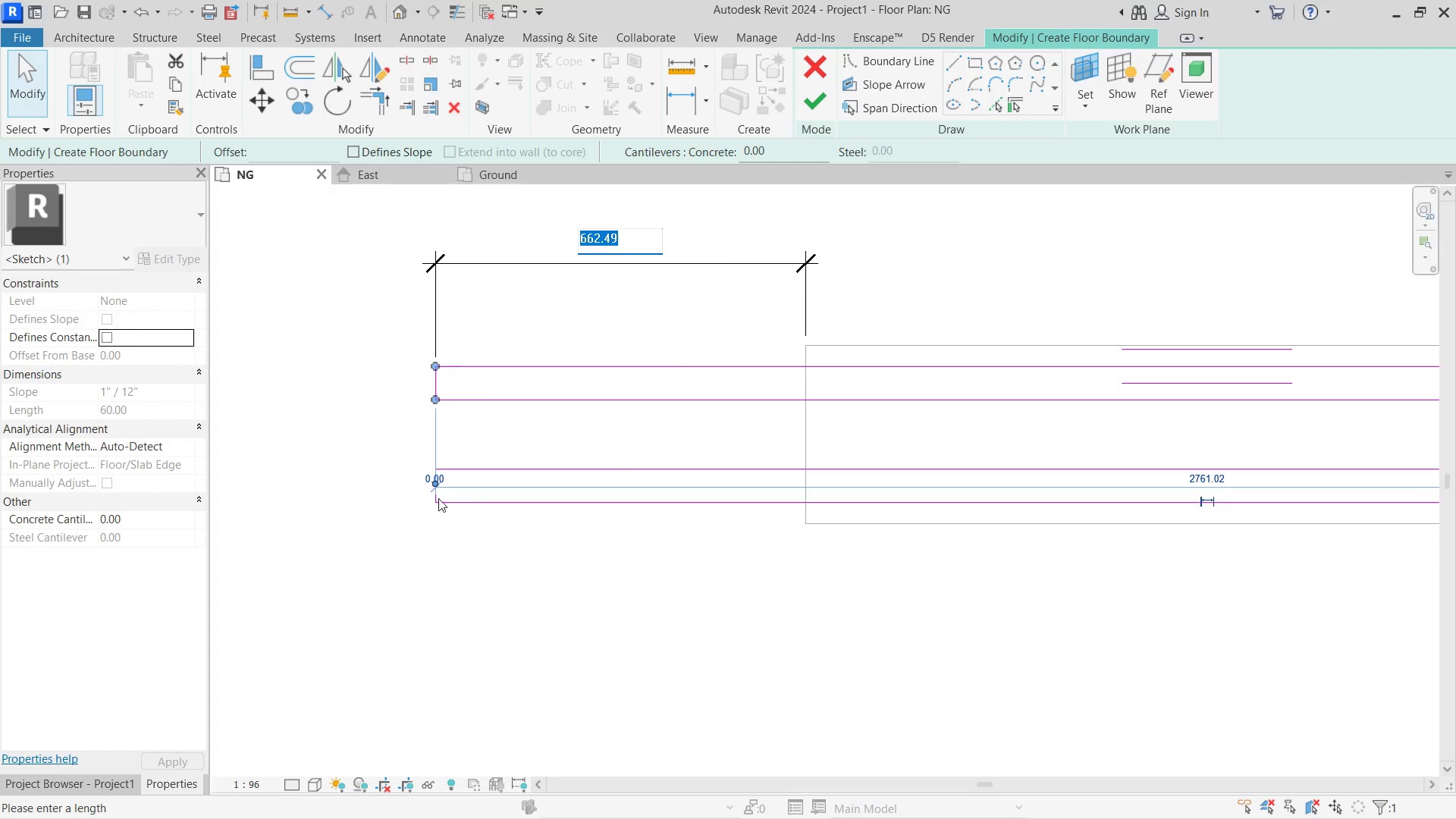 
left_click([434, 498])
 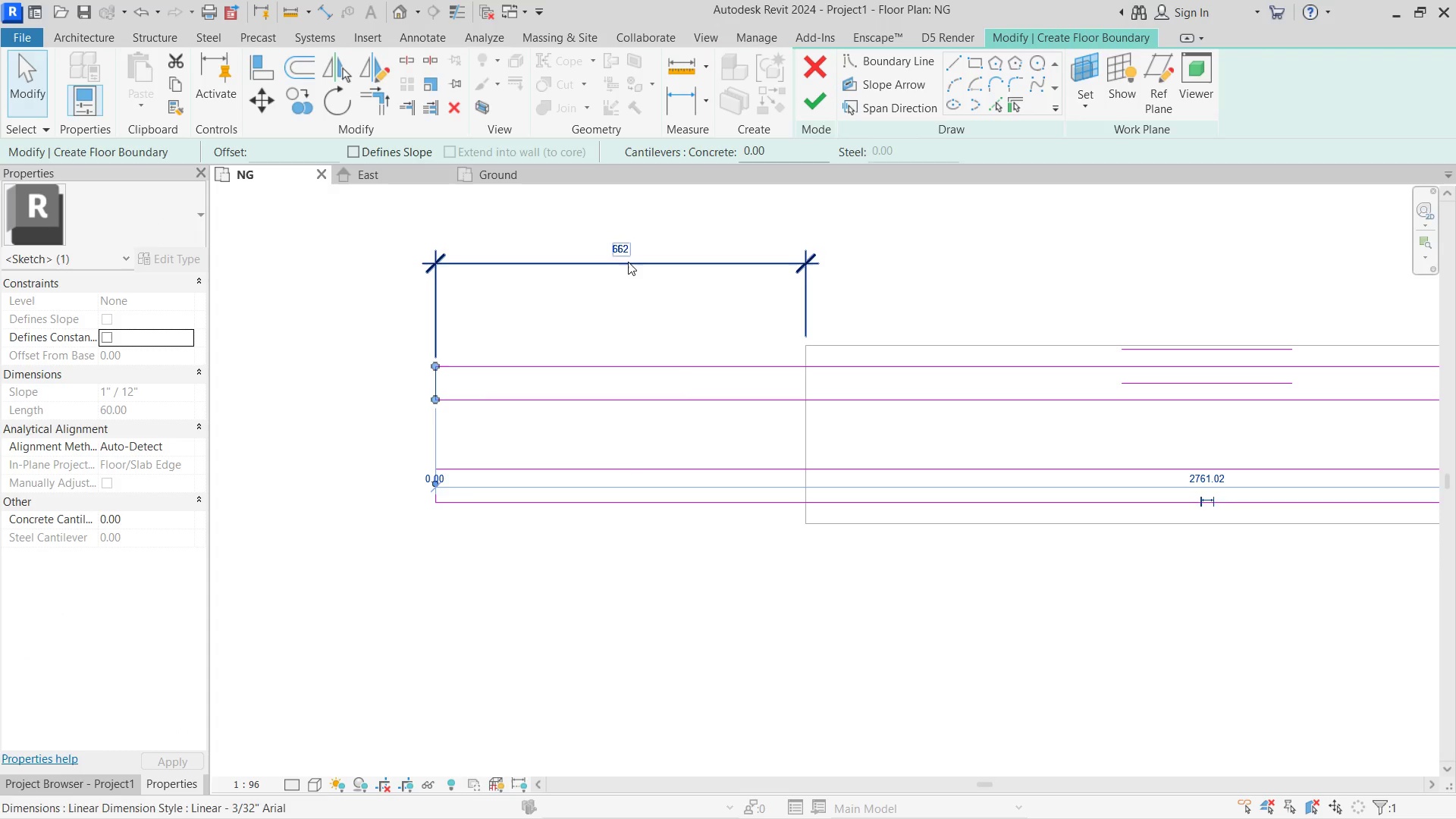 
left_click([626, 249])
 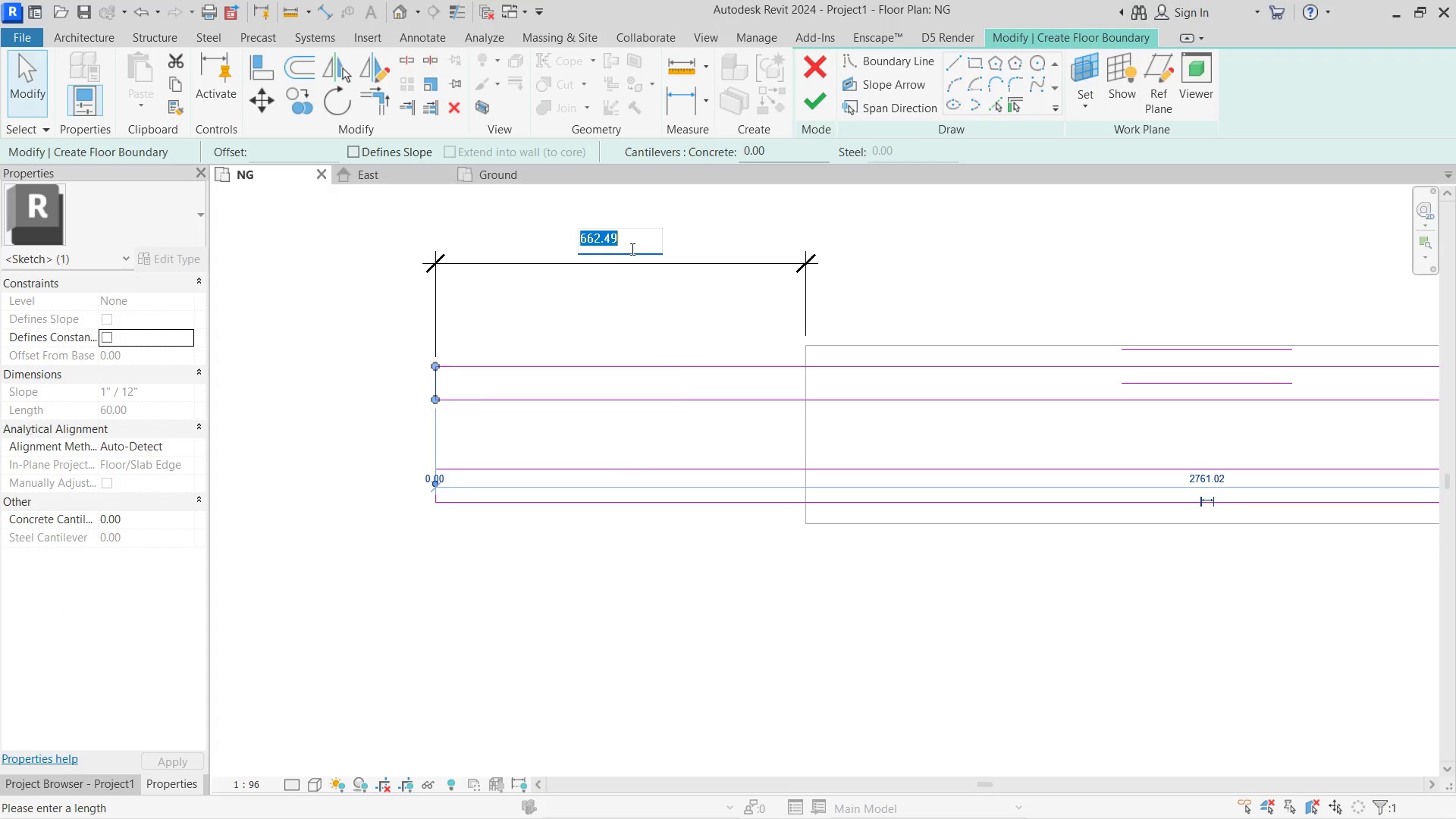 
left_click_drag(start_coordinate=[632, 249], to_coordinate=[500, 246])
 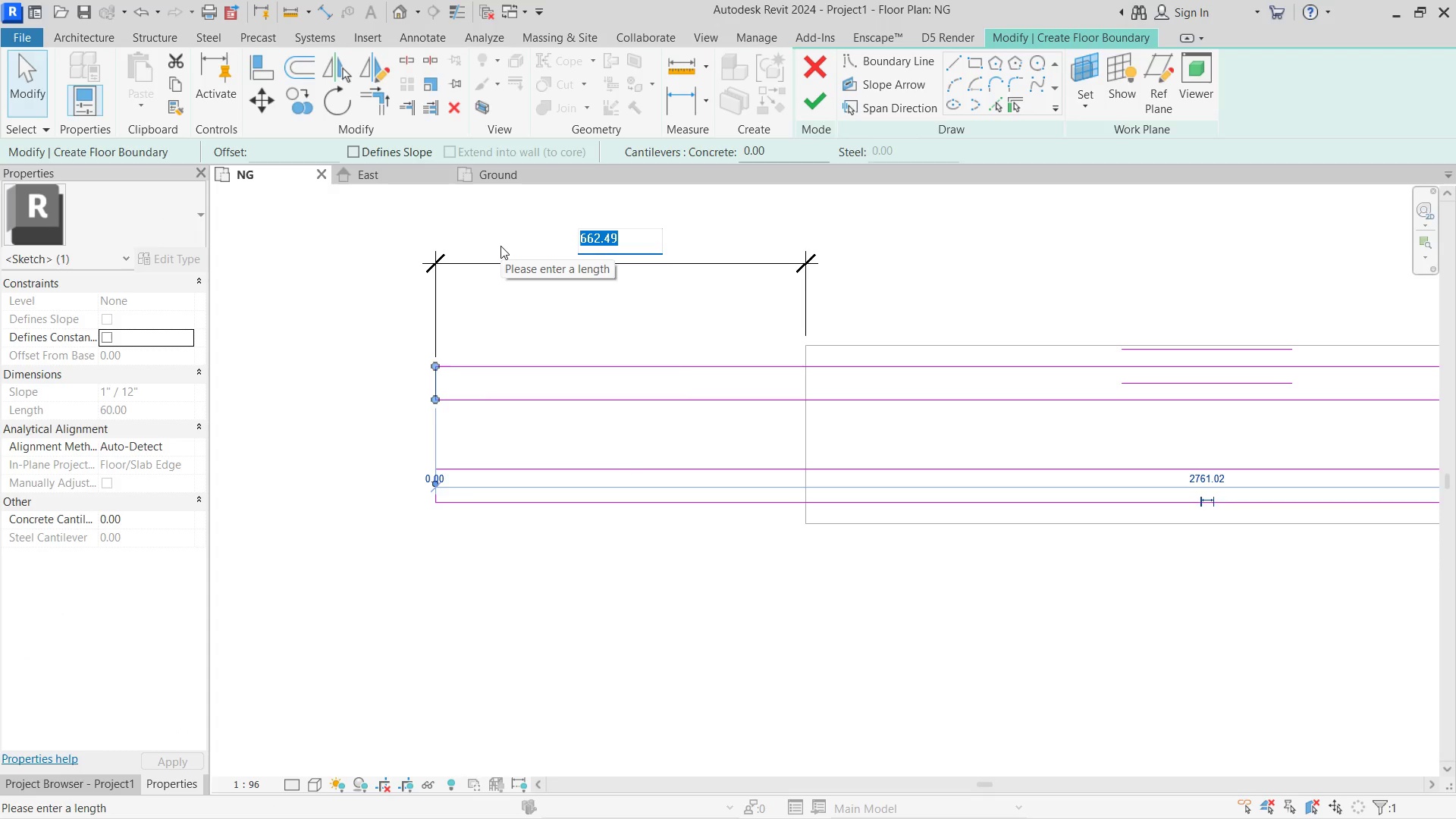 
key(Numpad7)
 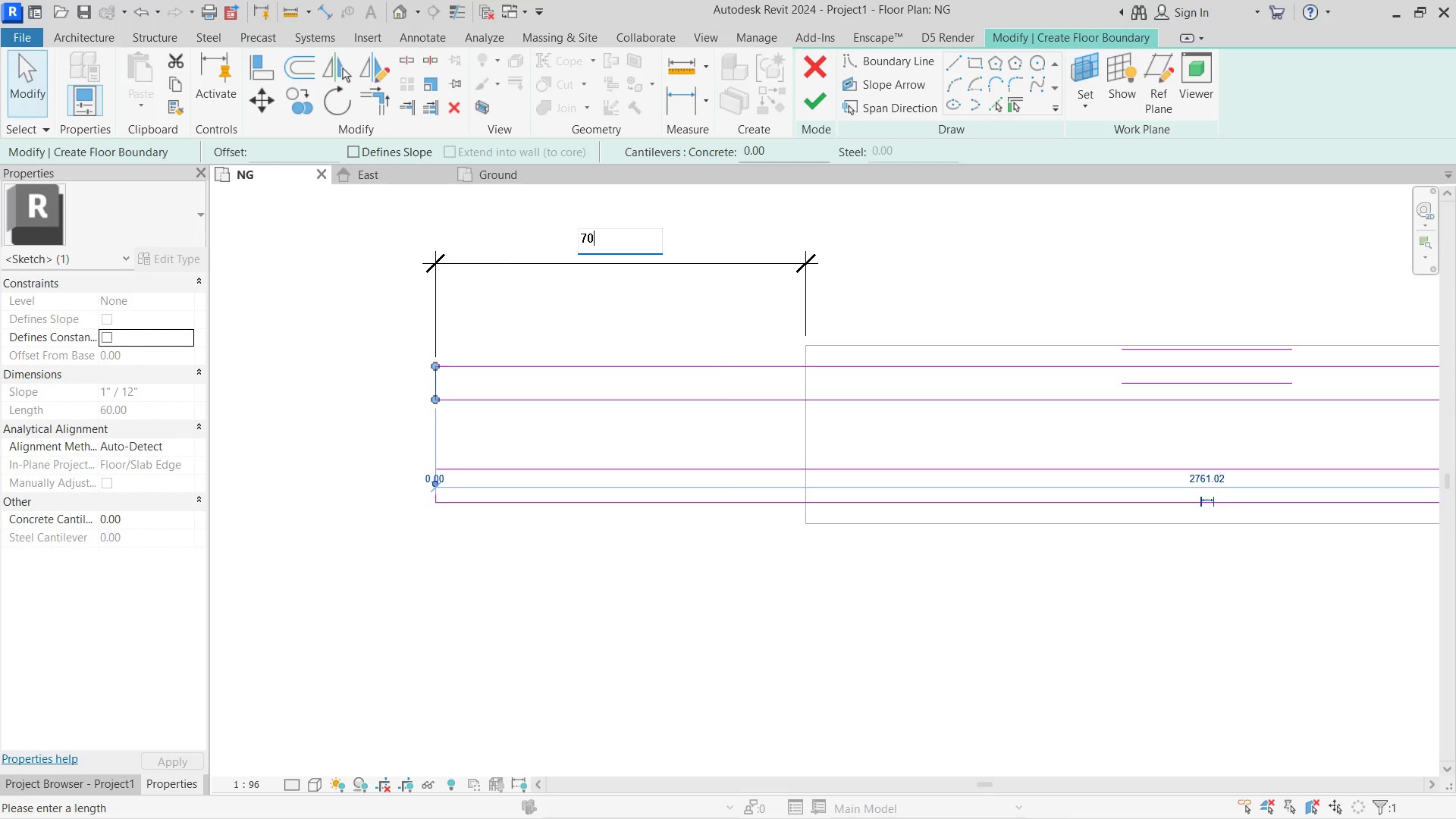 
key(Numpad0)
 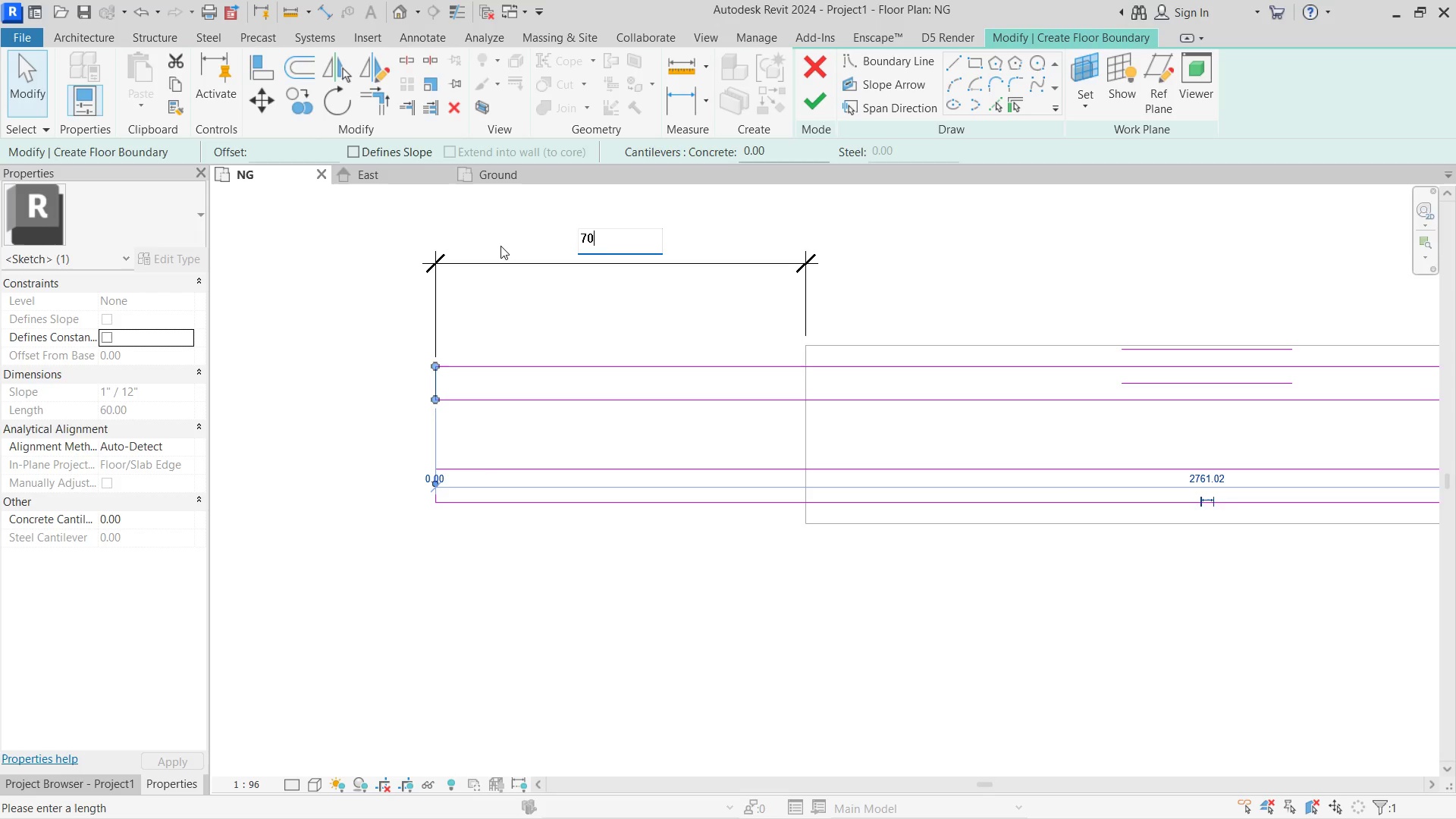 
key(Numpad0)
 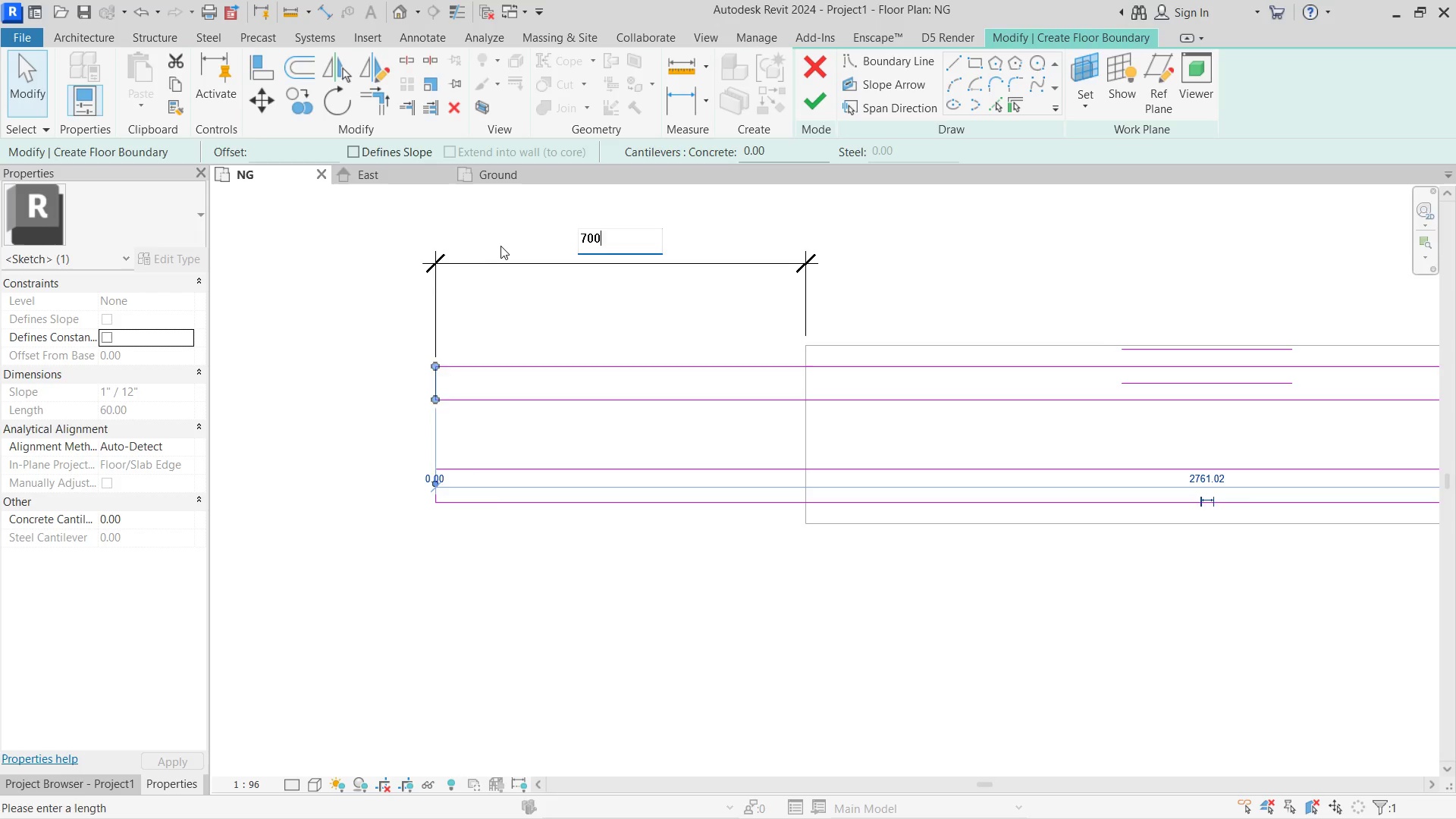 
key(NumpadEnter)
 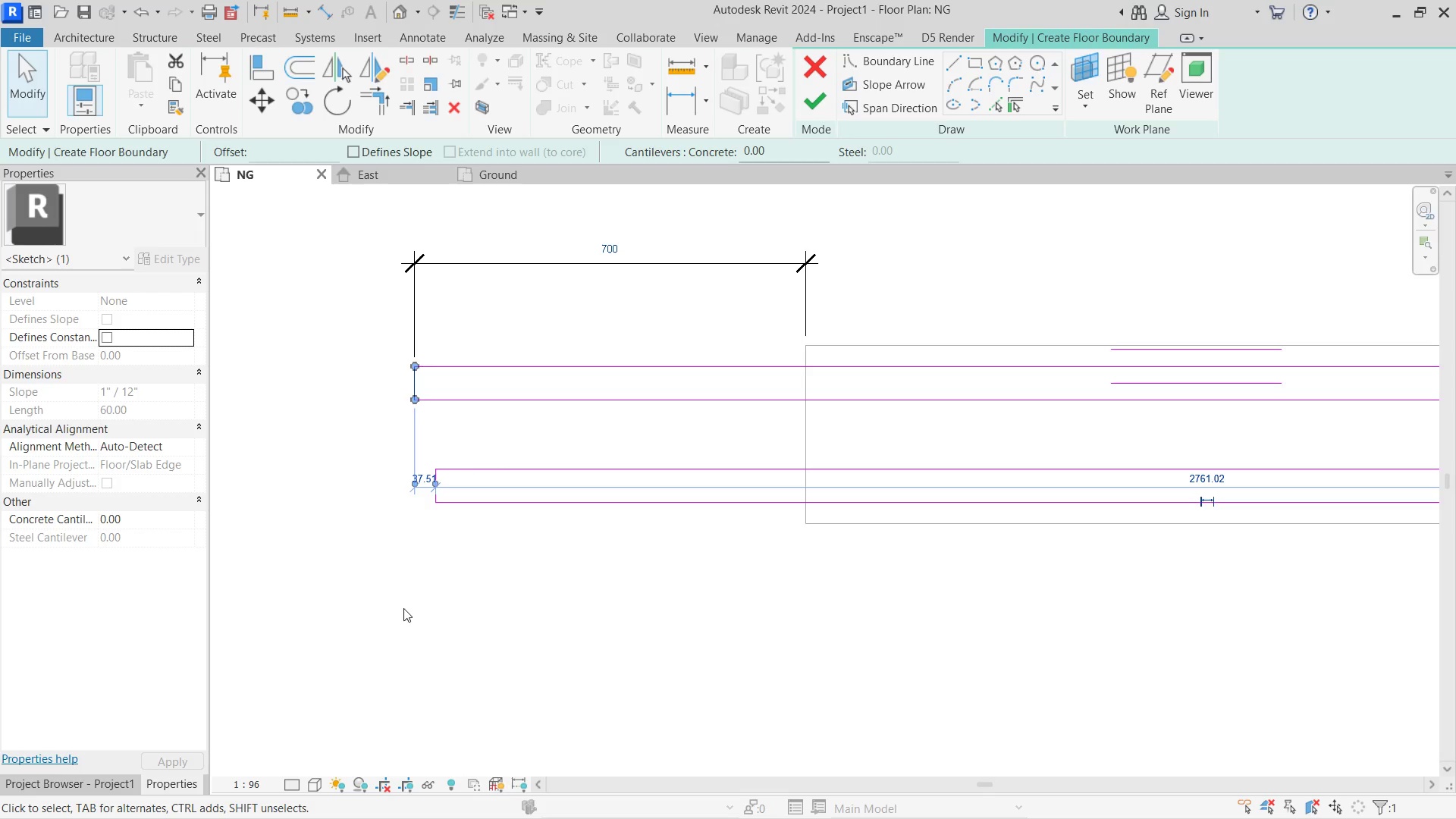 
left_click([509, 574])
 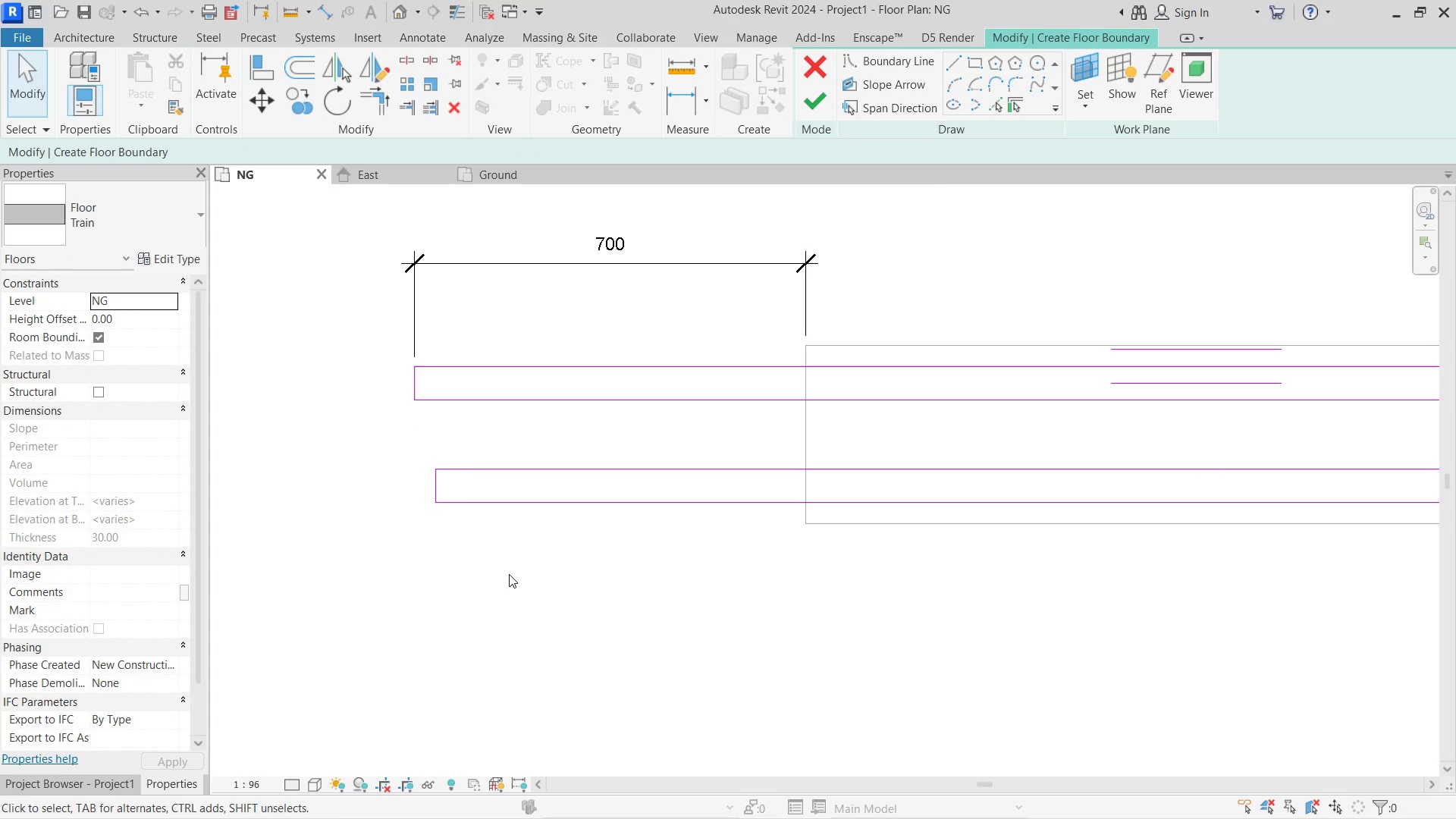 
type(al)
 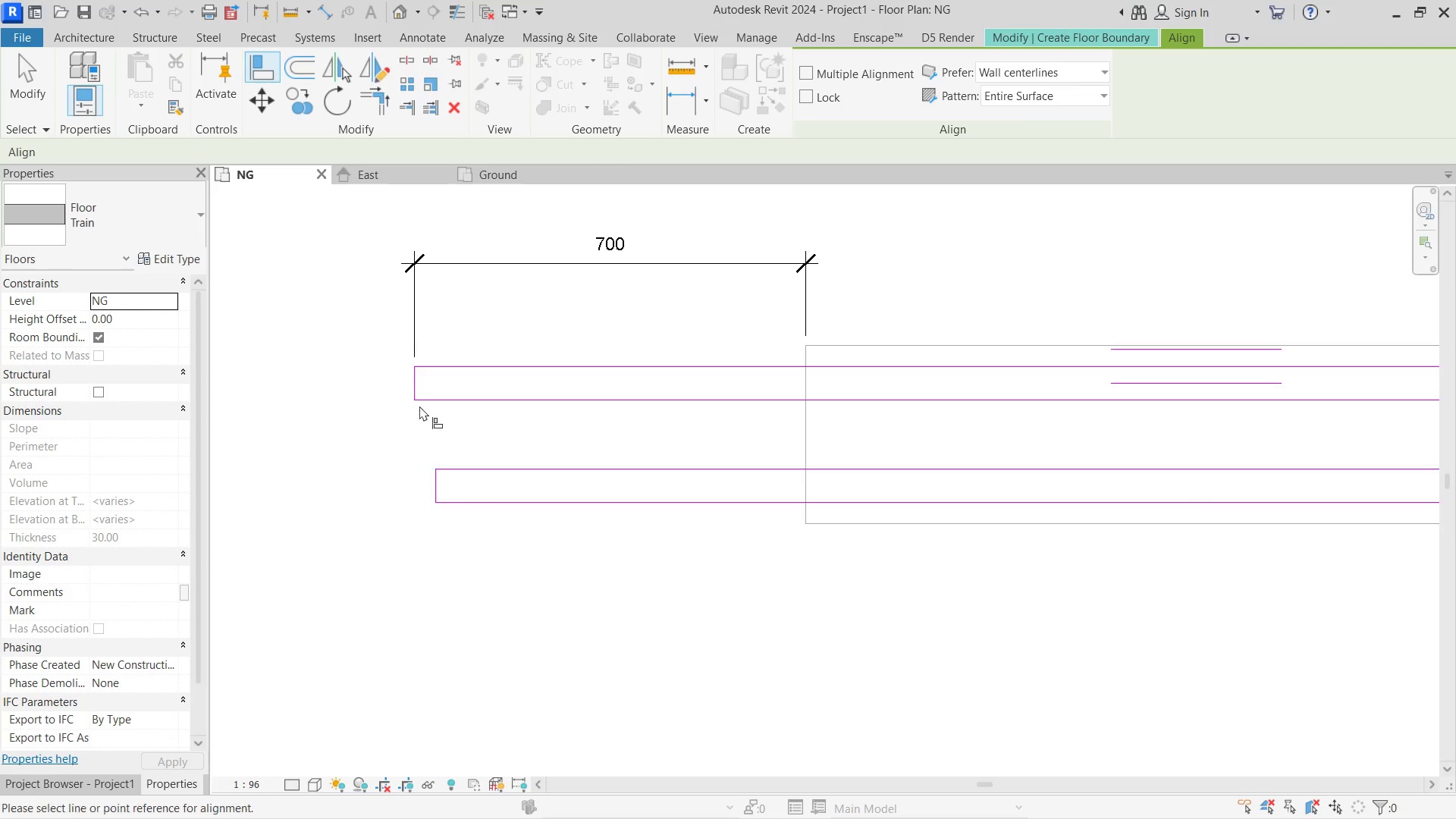 
left_click([412, 388])
 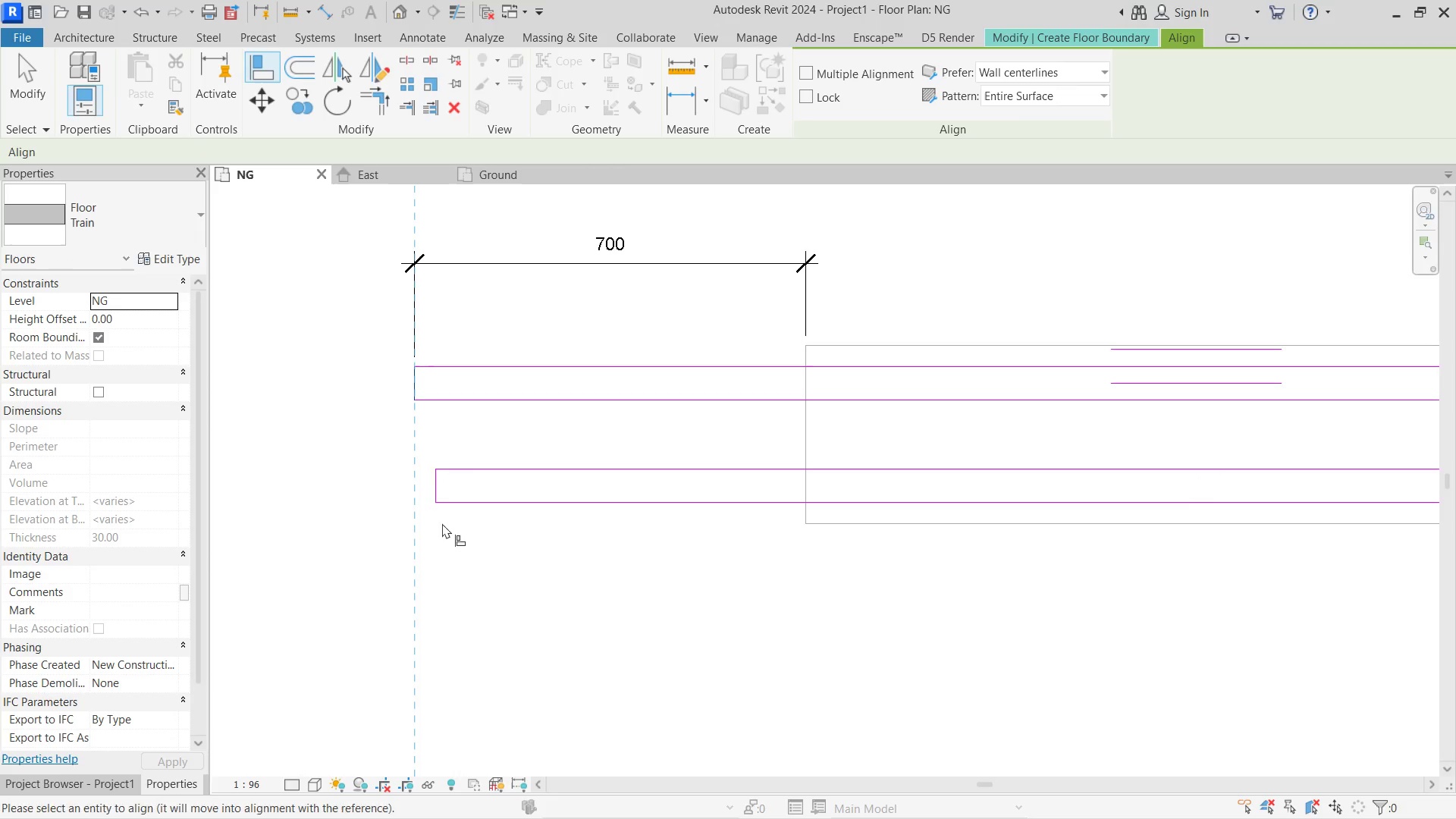 
left_click([437, 488])
 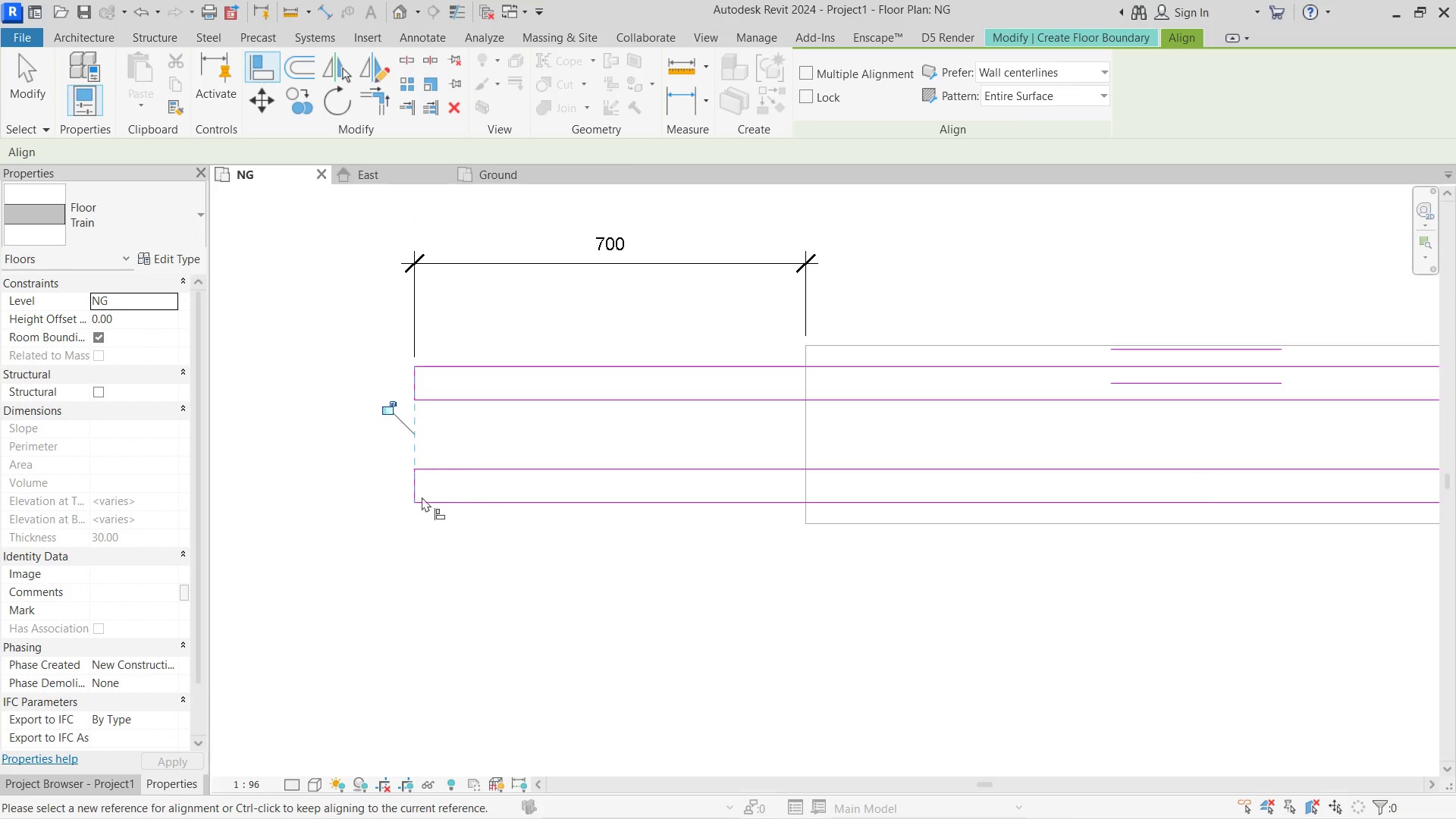 
key(Escape)
 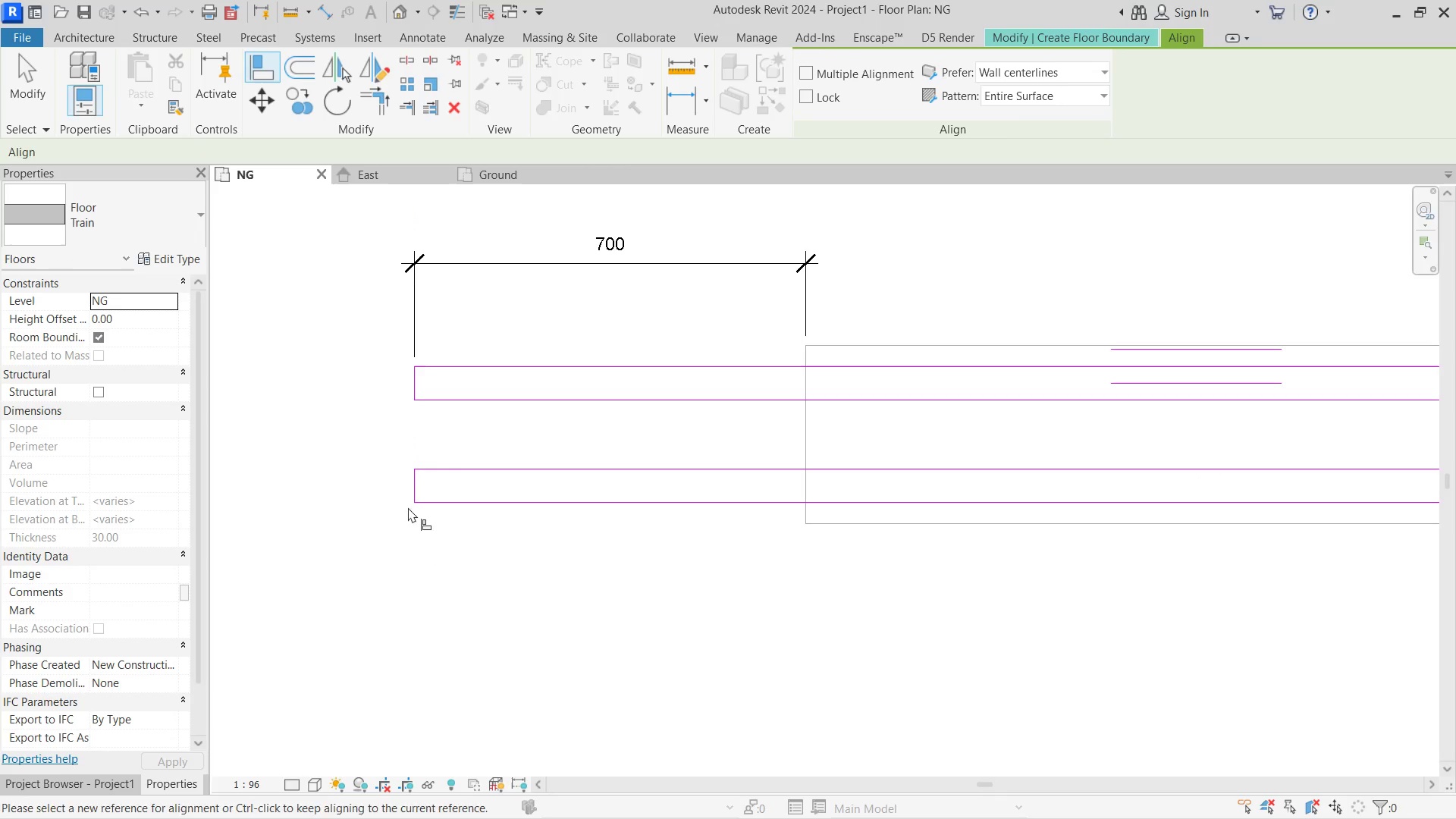 
key(Escape)
 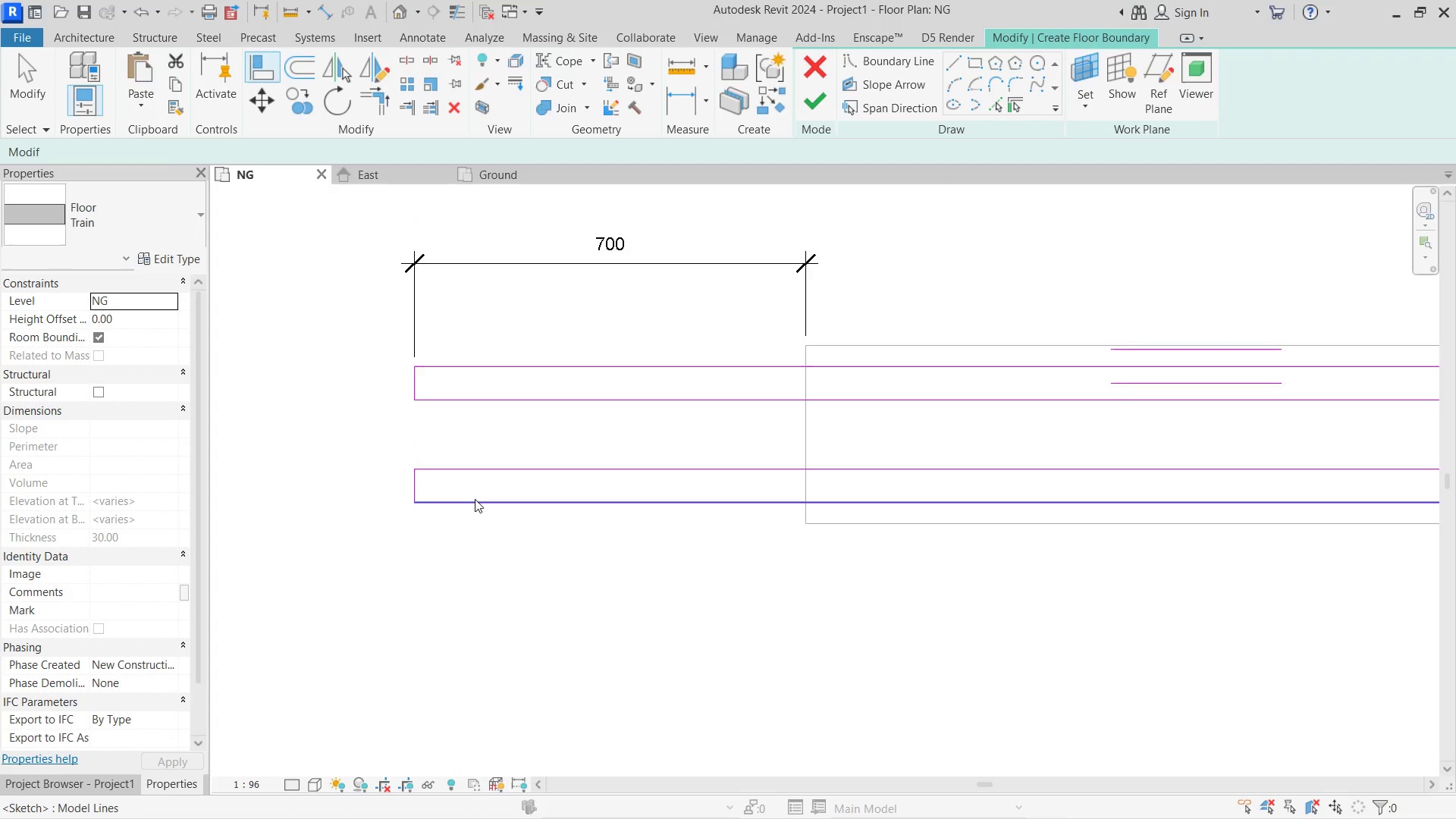 
scroll: coordinate [475, 499], scroll_direction: down, amount: 3.0
 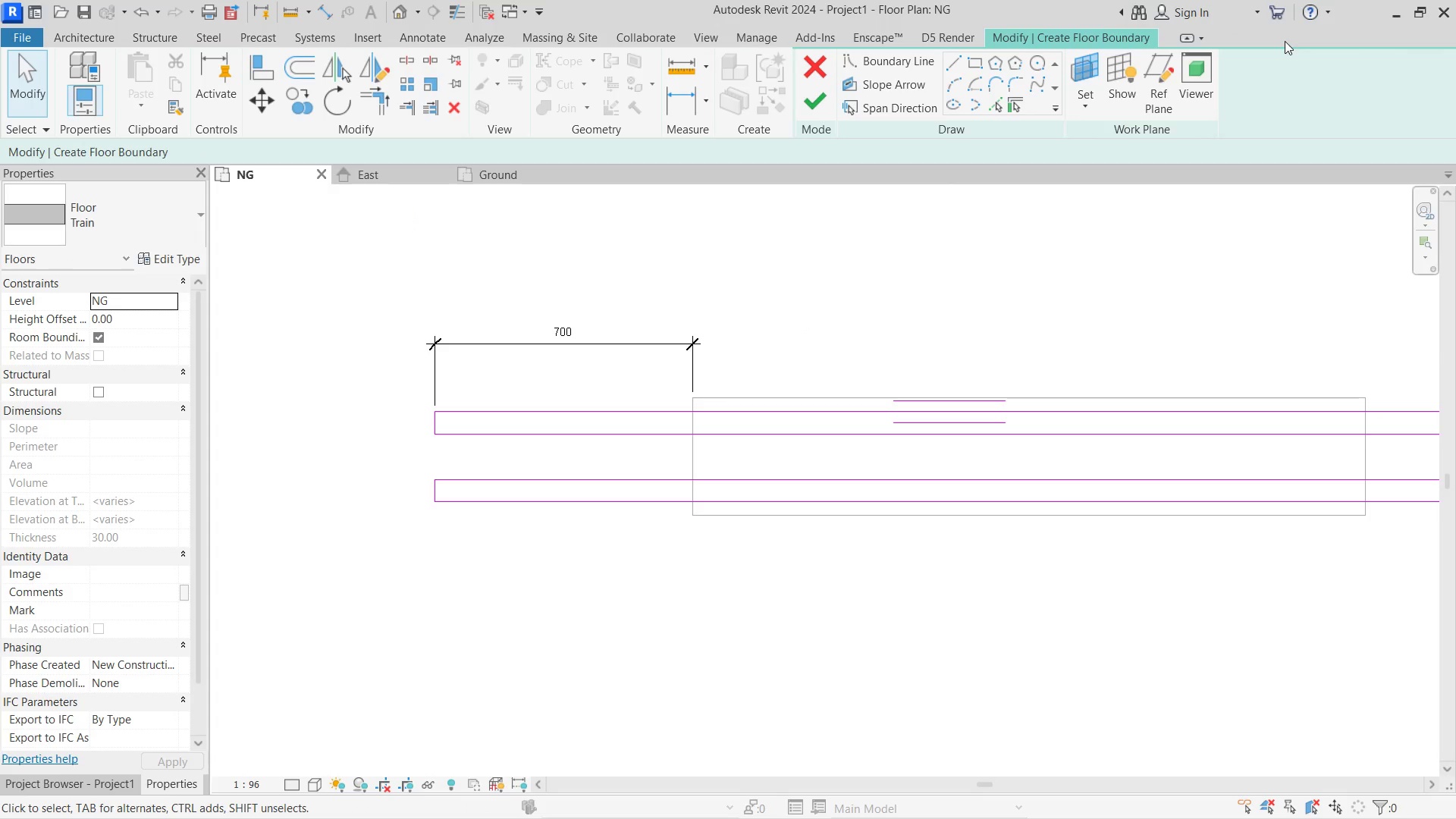 
wait(6.74)
 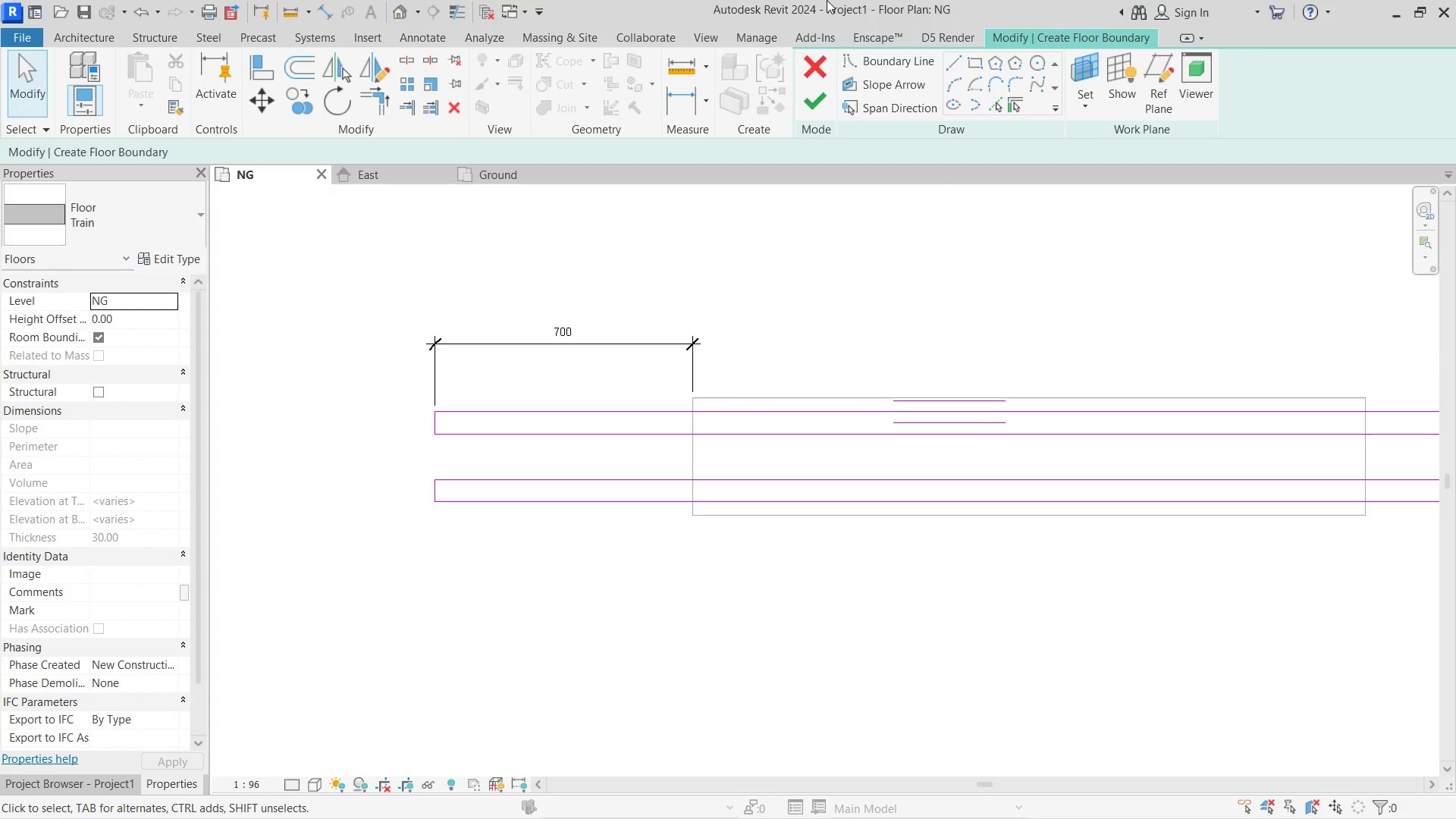 
scroll: coordinate [1044, 417], scroll_direction: none, amount: 0.0
 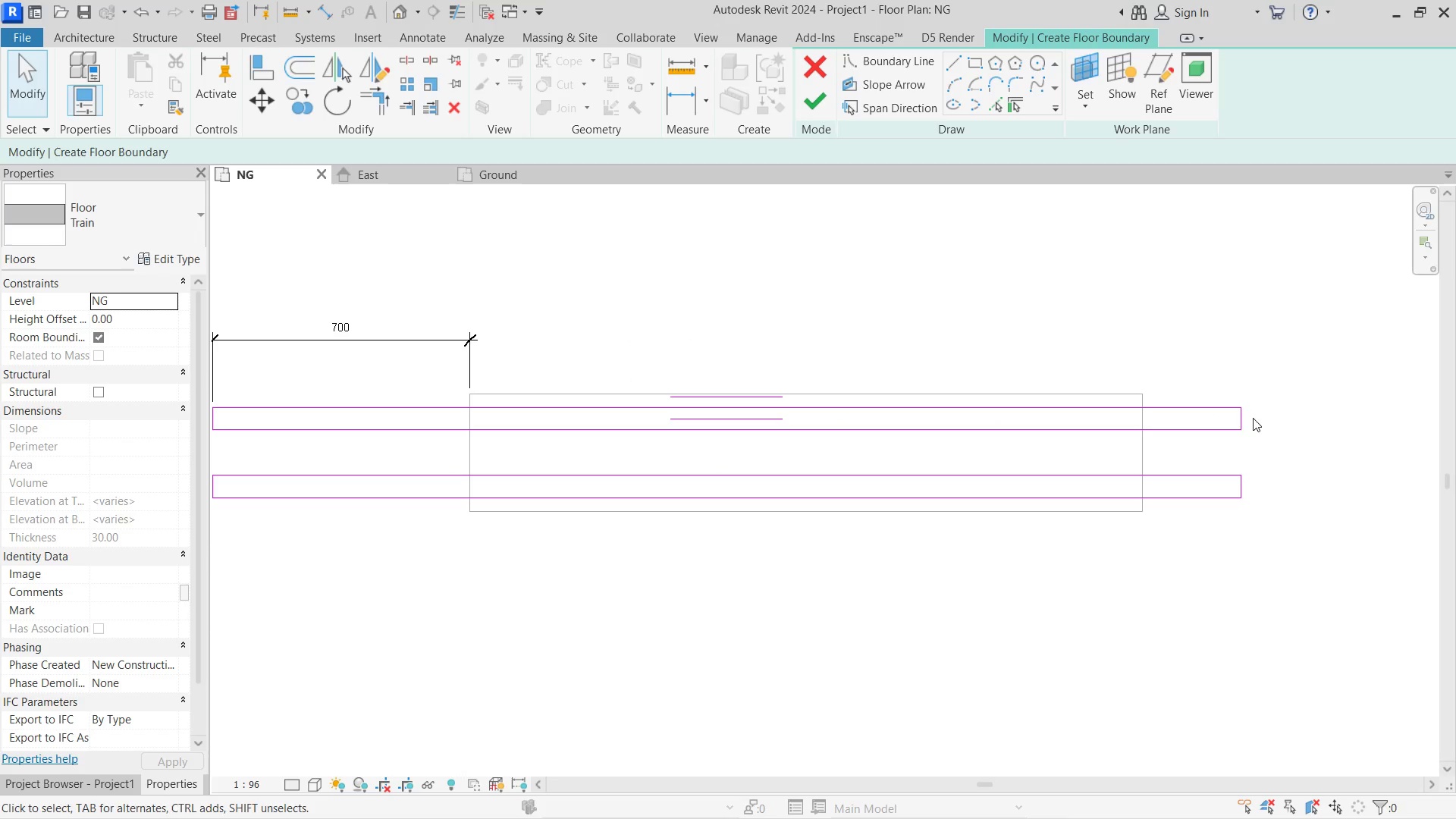 
left_click([1241, 417])
 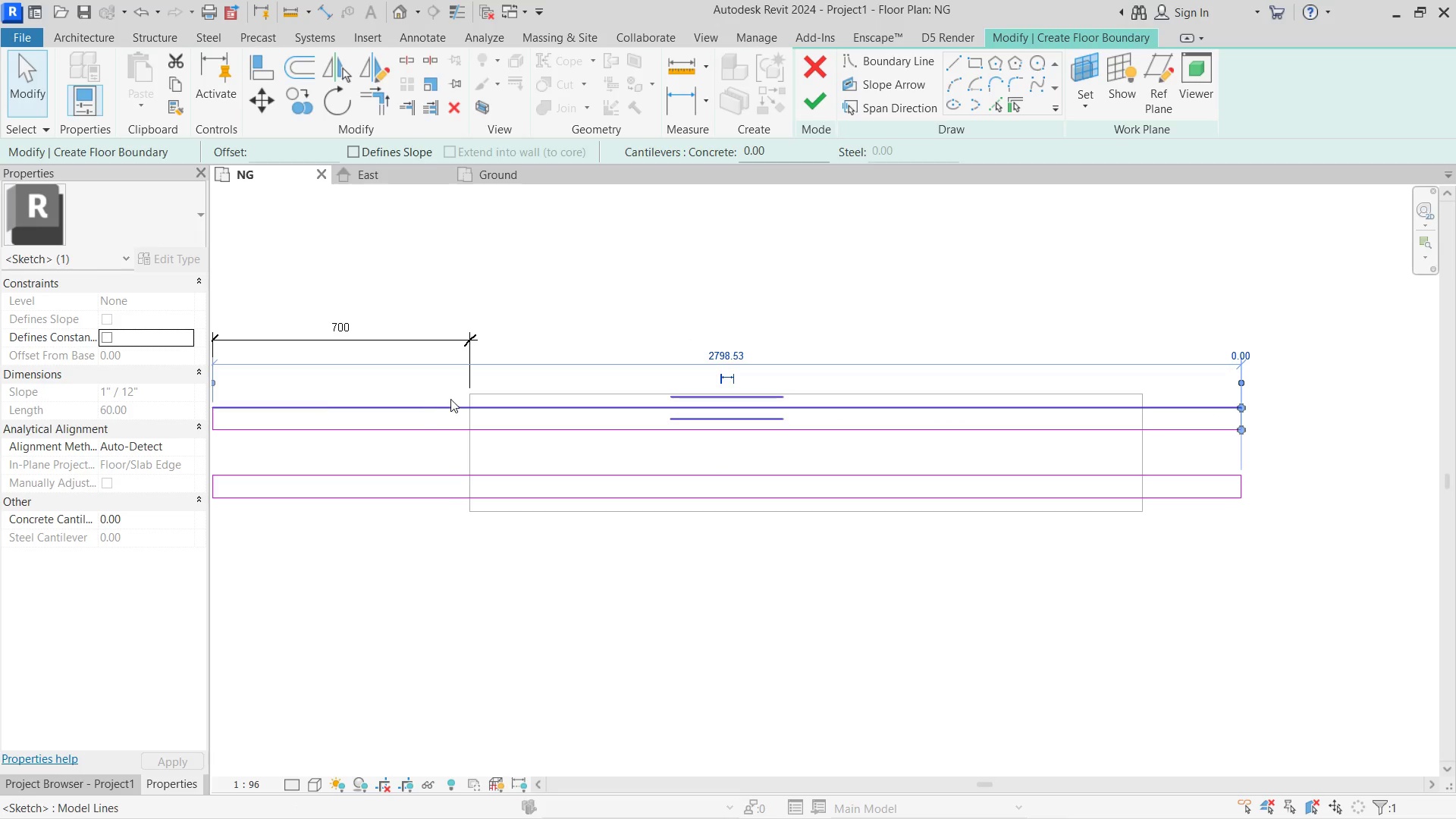 
scroll: coordinate [870, 407], scroll_direction: down, amount: 2.0
 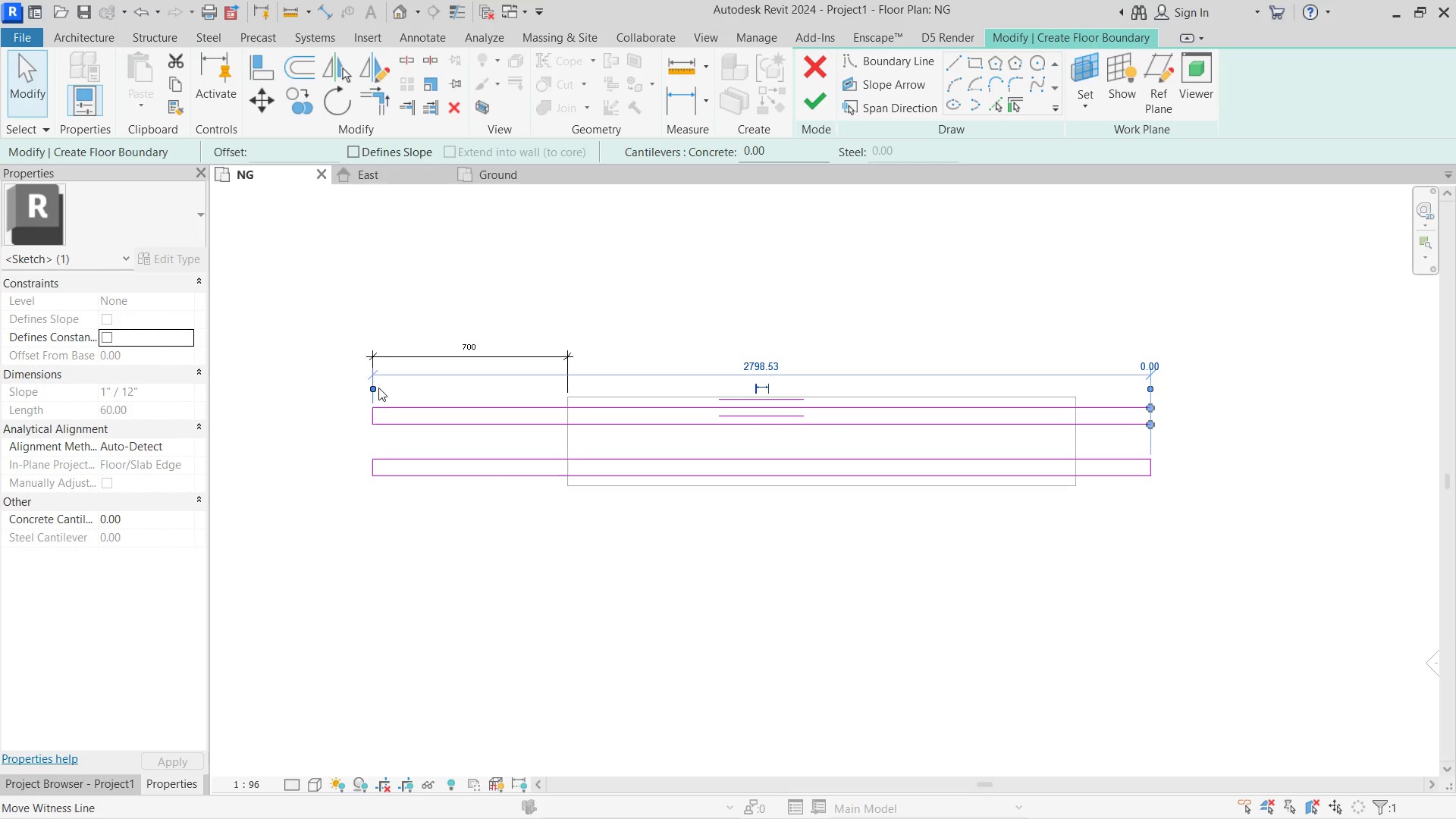 
left_click_drag(start_coordinate=[377, 388], to_coordinate=[1072, 409])
 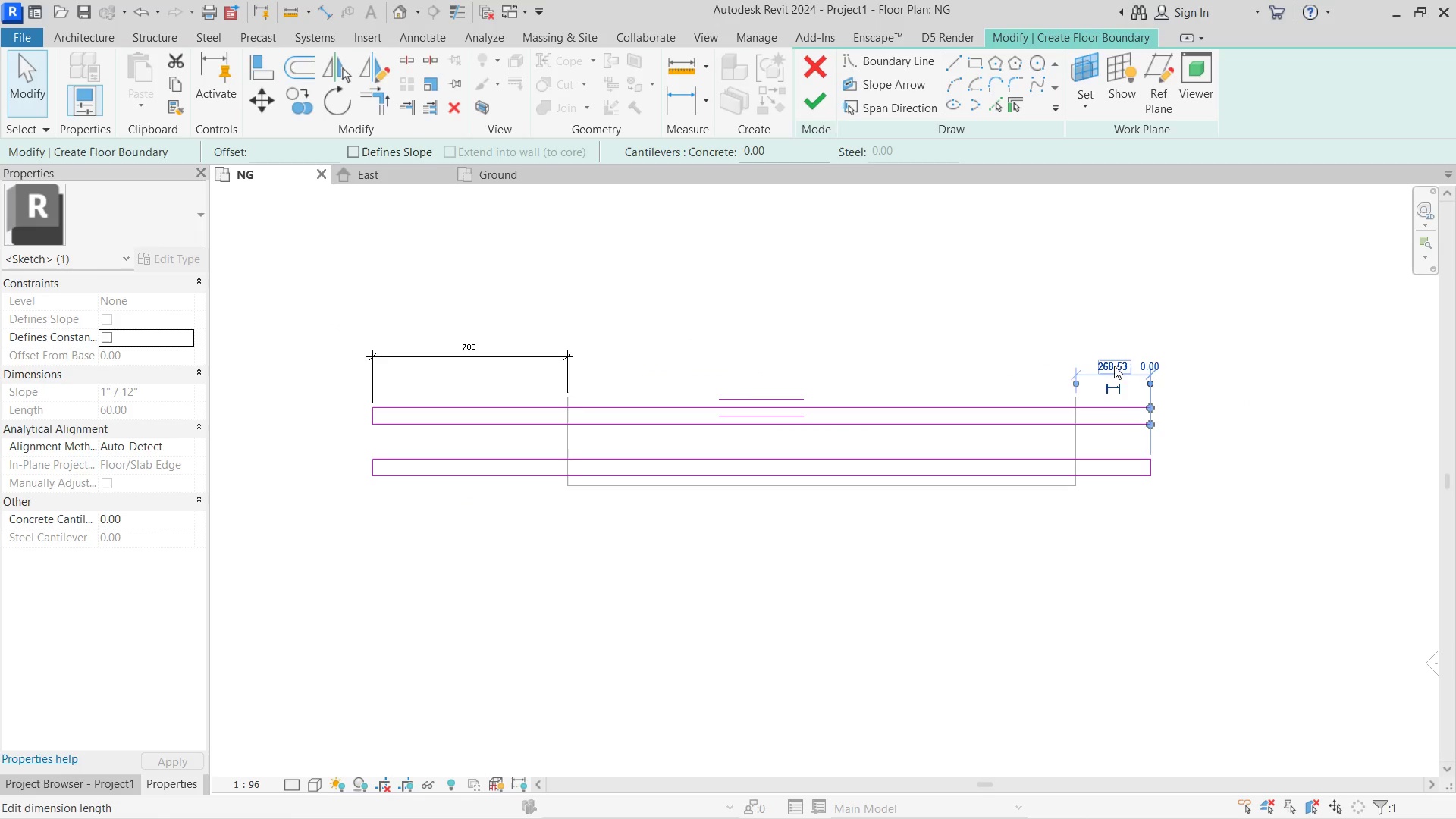 
left_click([1109, 359])
 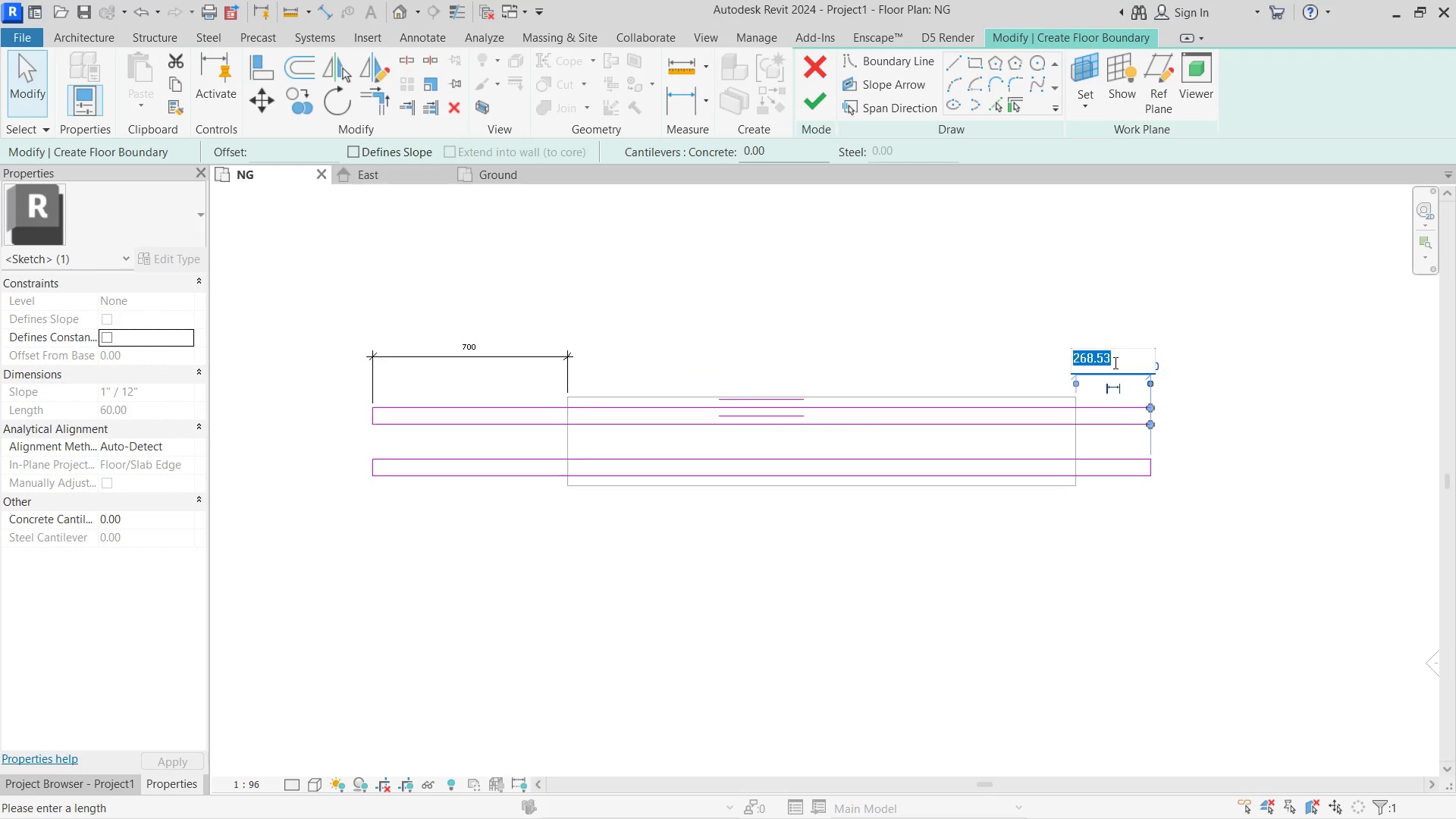 
key(Numpad0)
 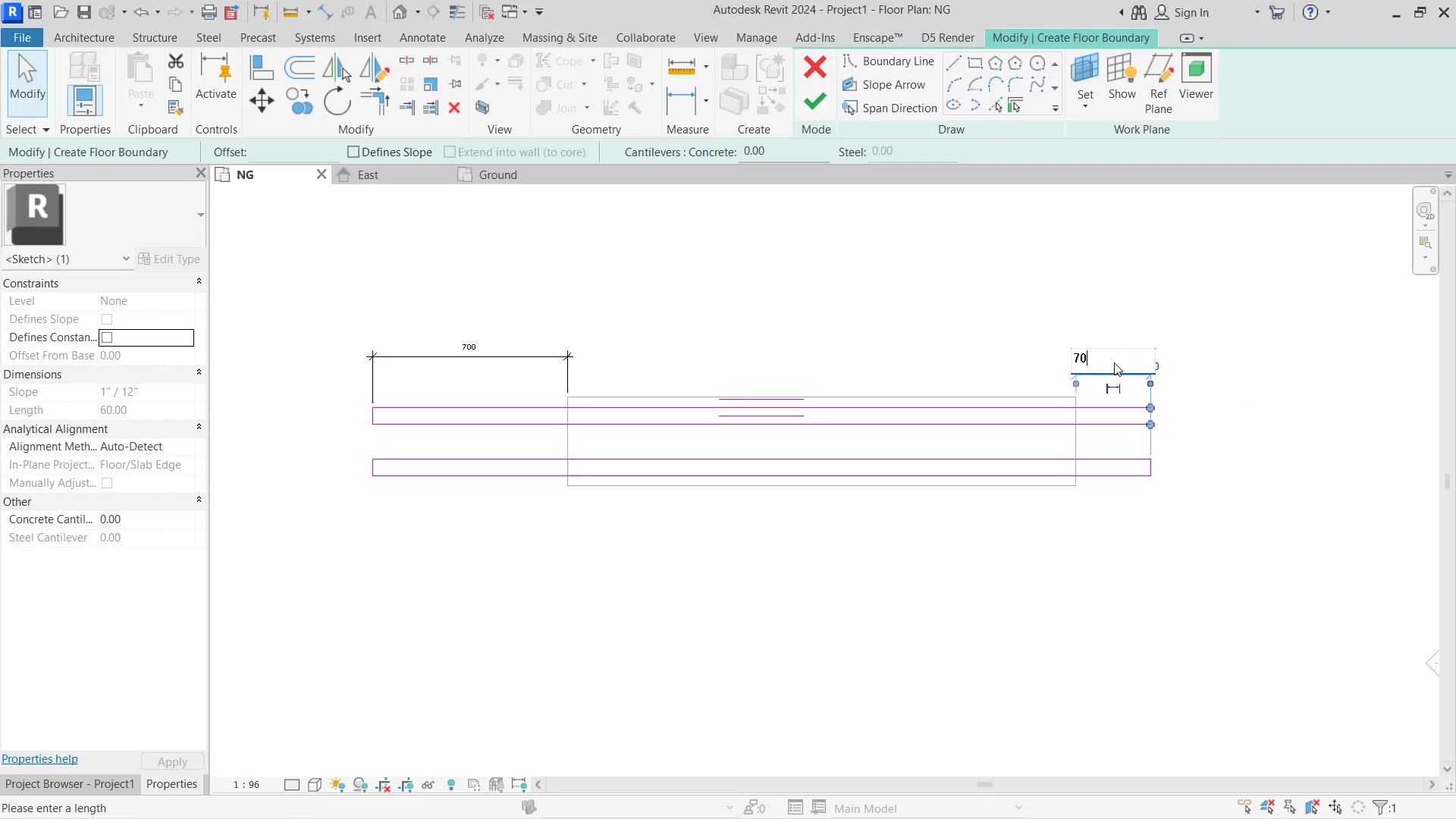 
key(Numpad0)
 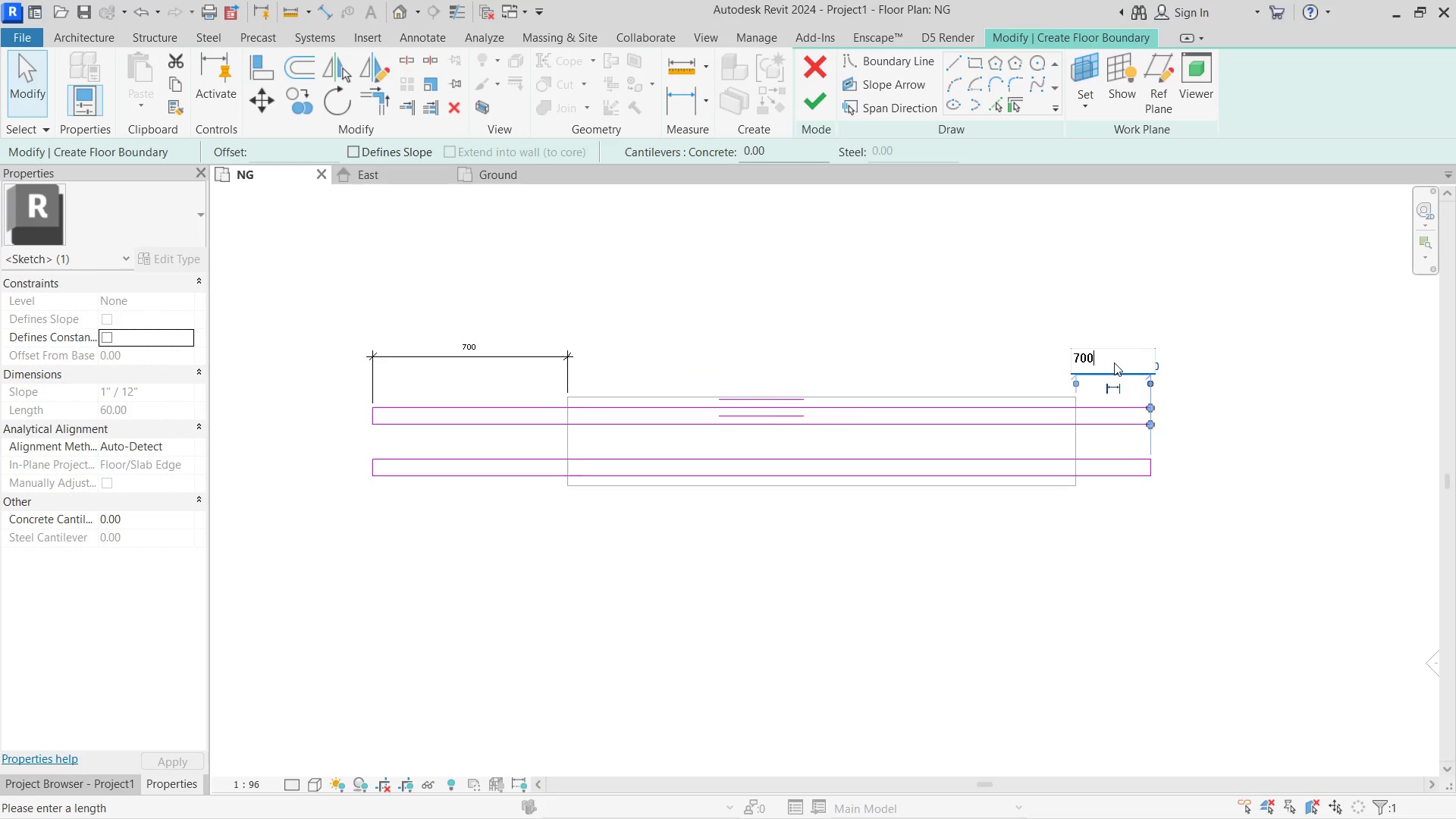 
key(NumpadEnter)
 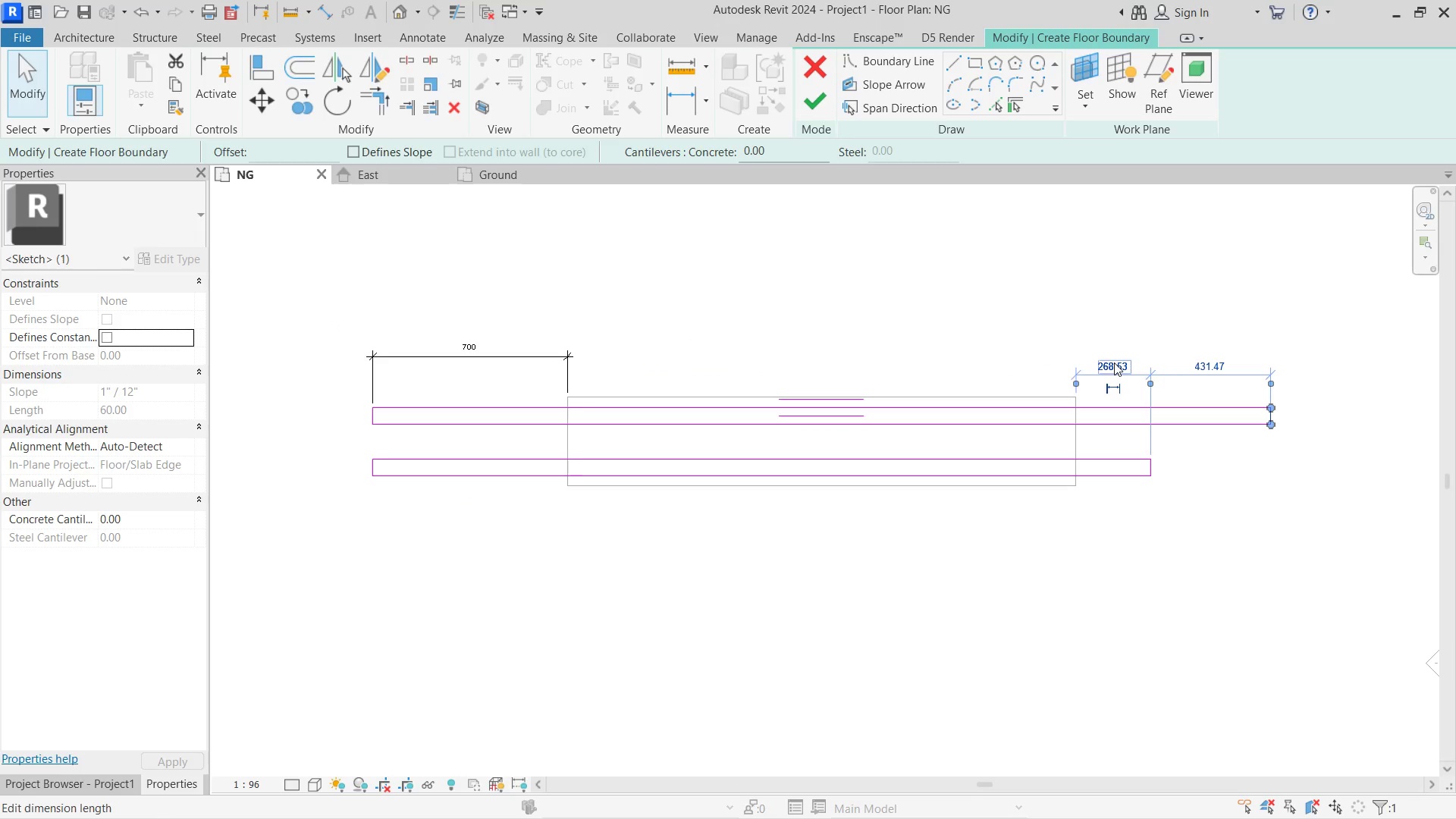 
key(Escape)
type(al)
 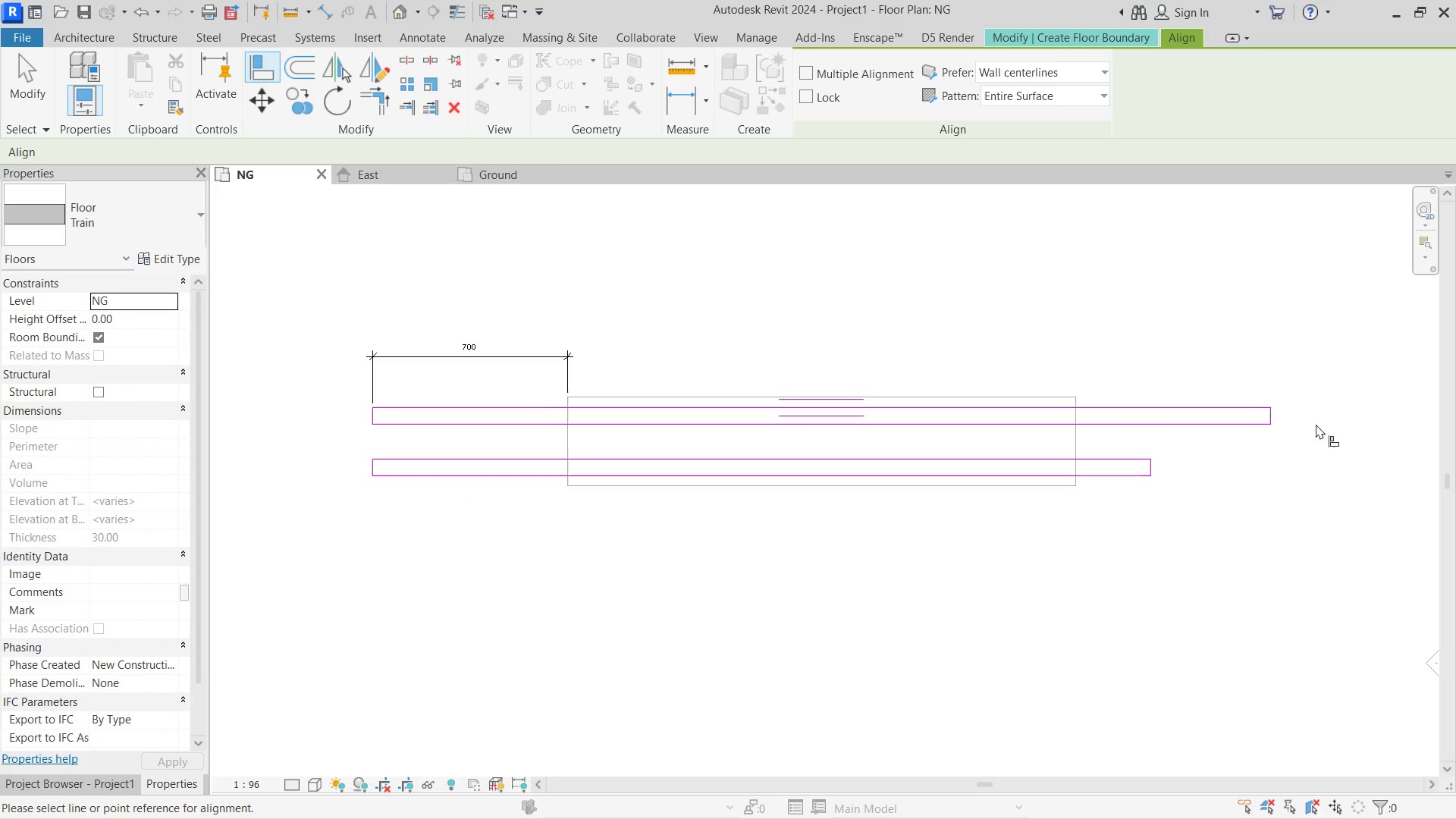 
hold_key(key=Escape, duration=3.45)
 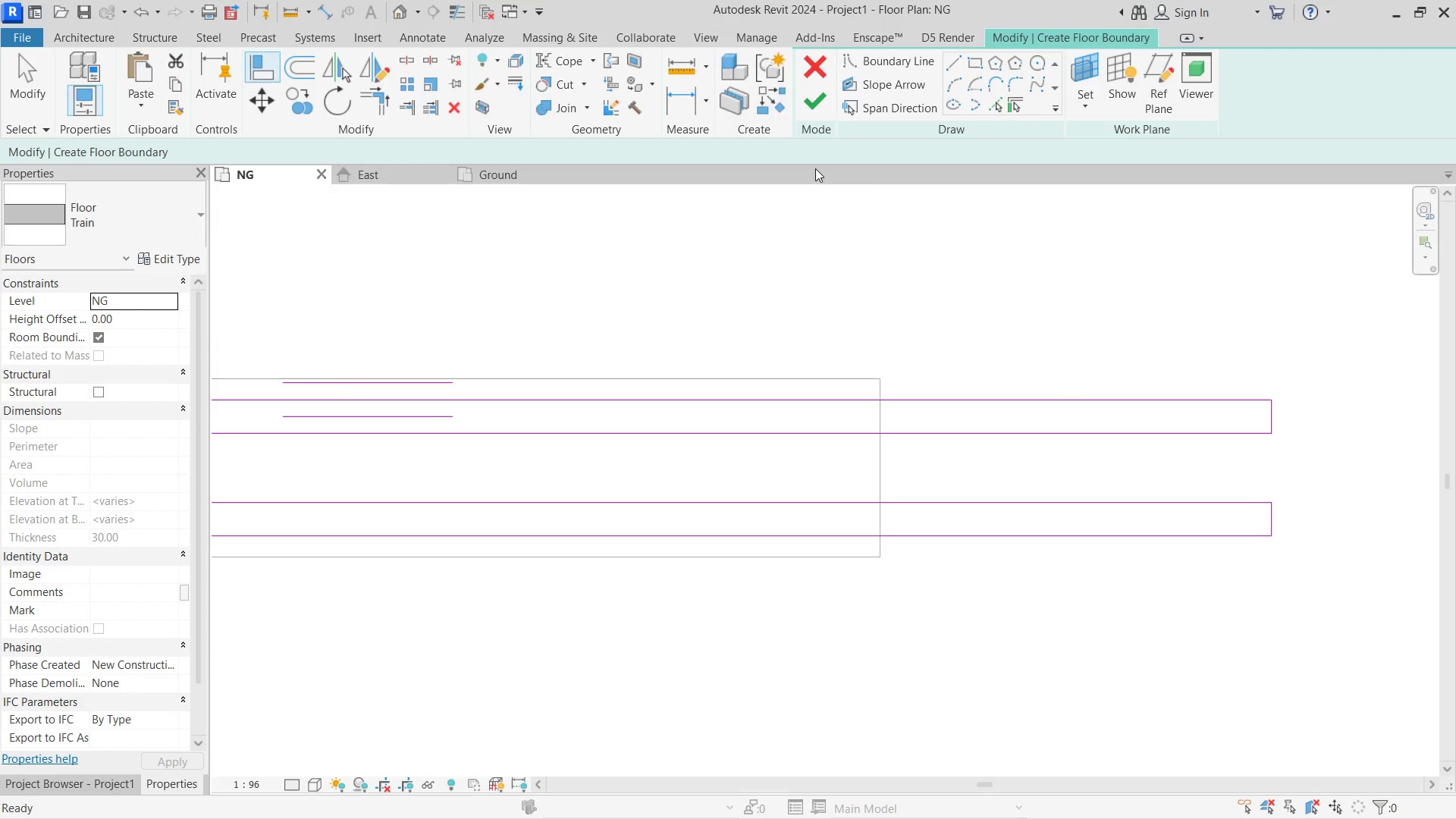 
left_click([1270, 416])
 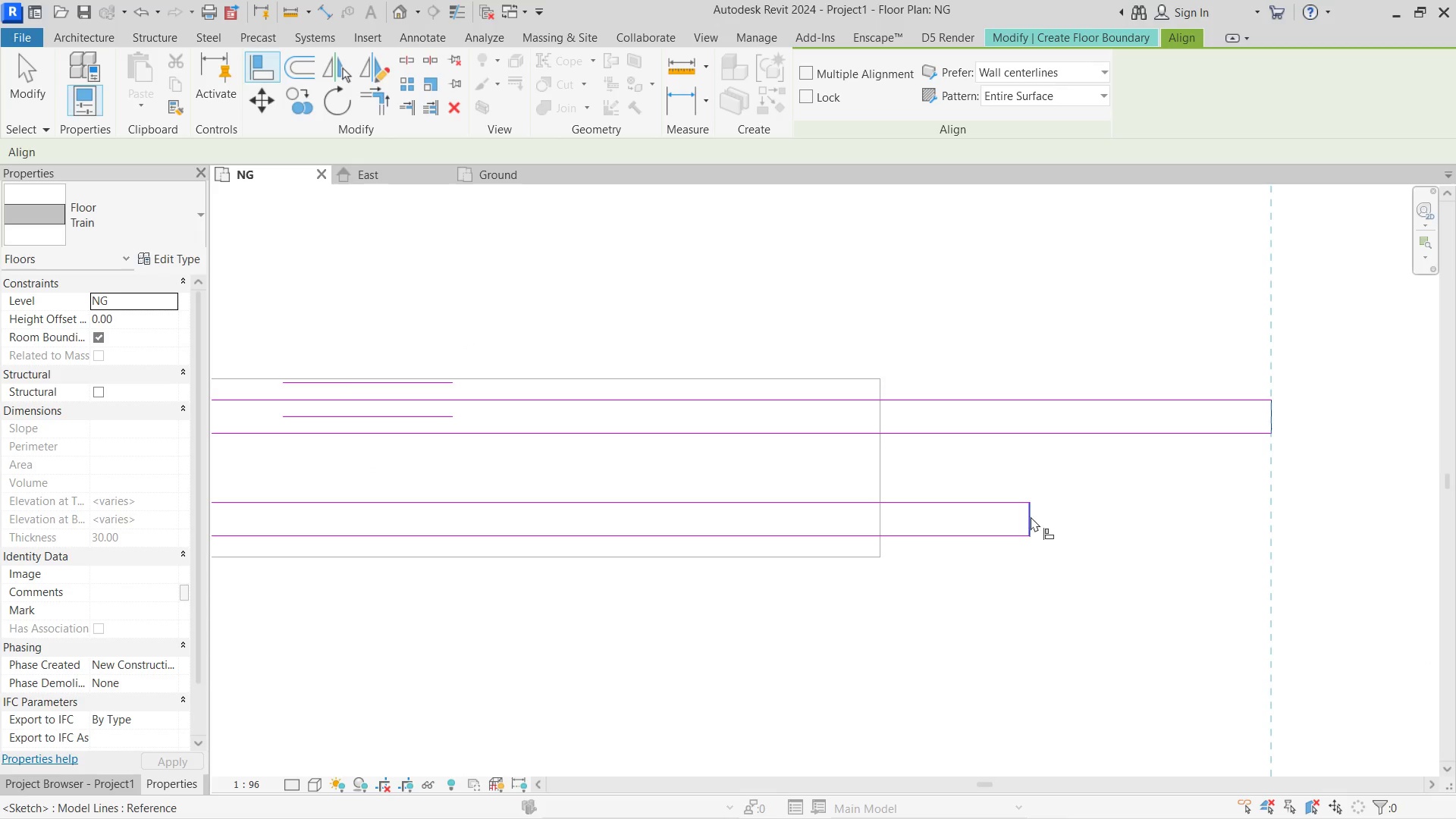 
scroll: coordinate [1270, 416], scroll_direction: up, amount: 5.0
 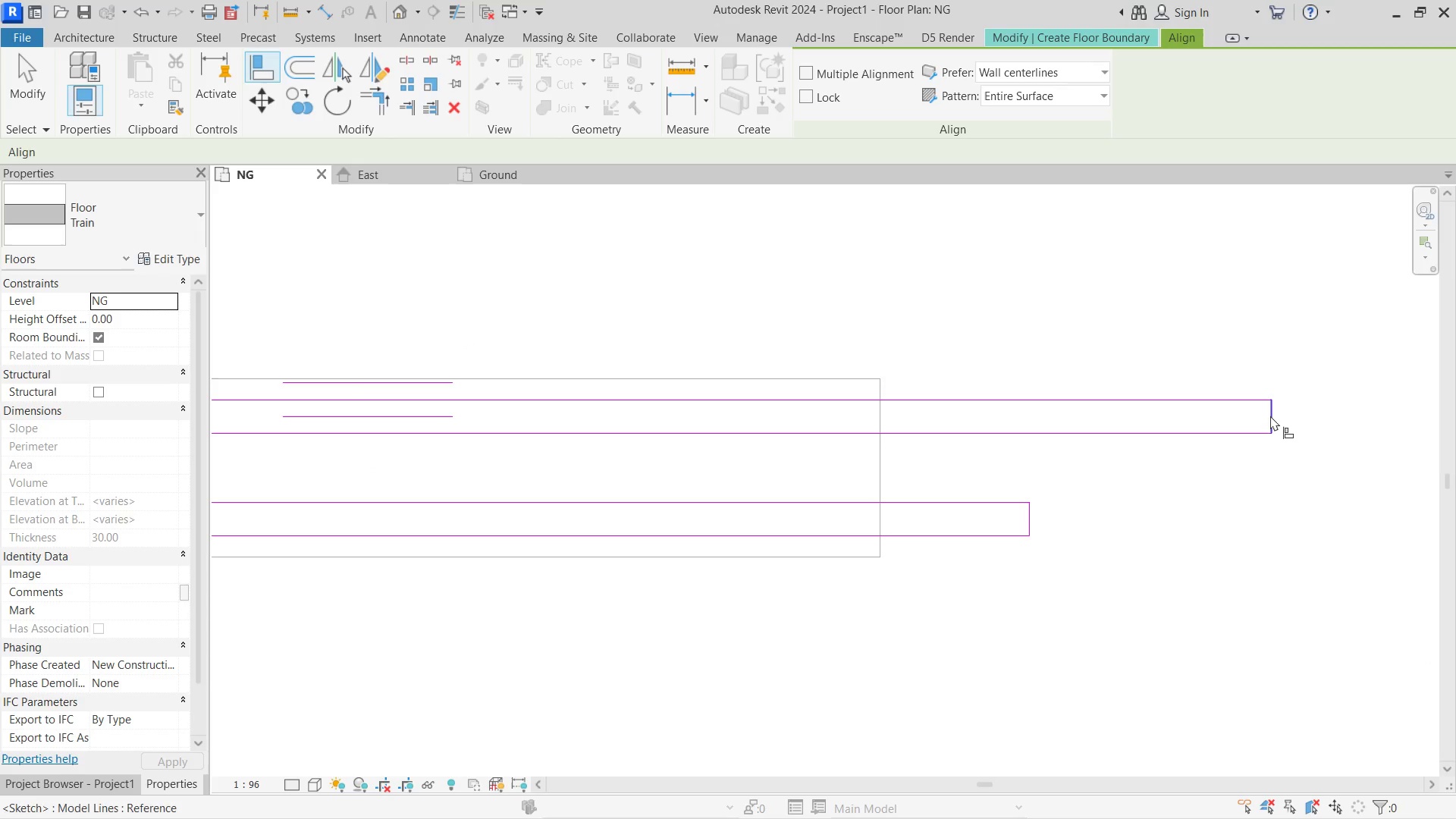 
left_click([1021, 521])
 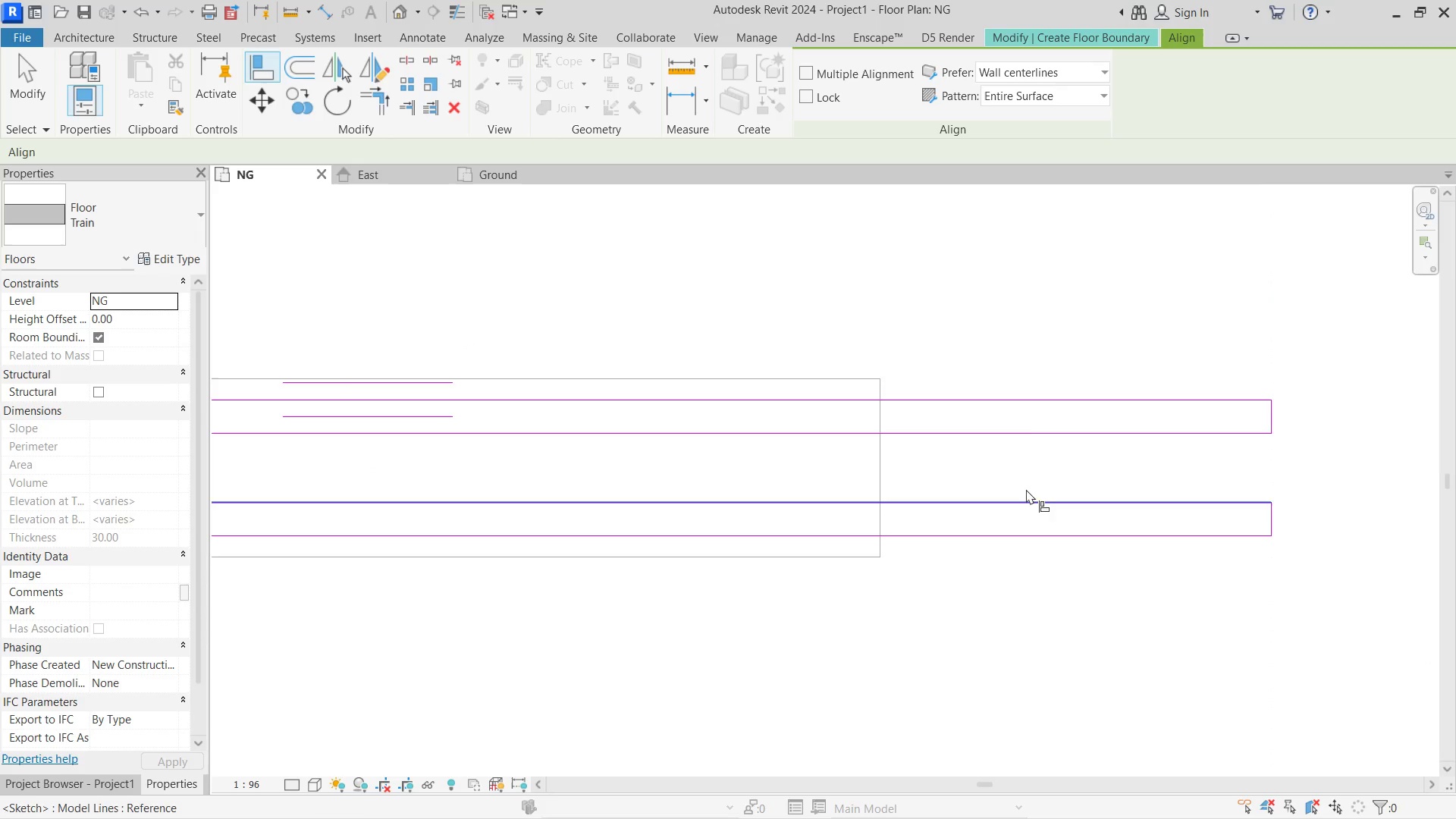 
key(Escape)
 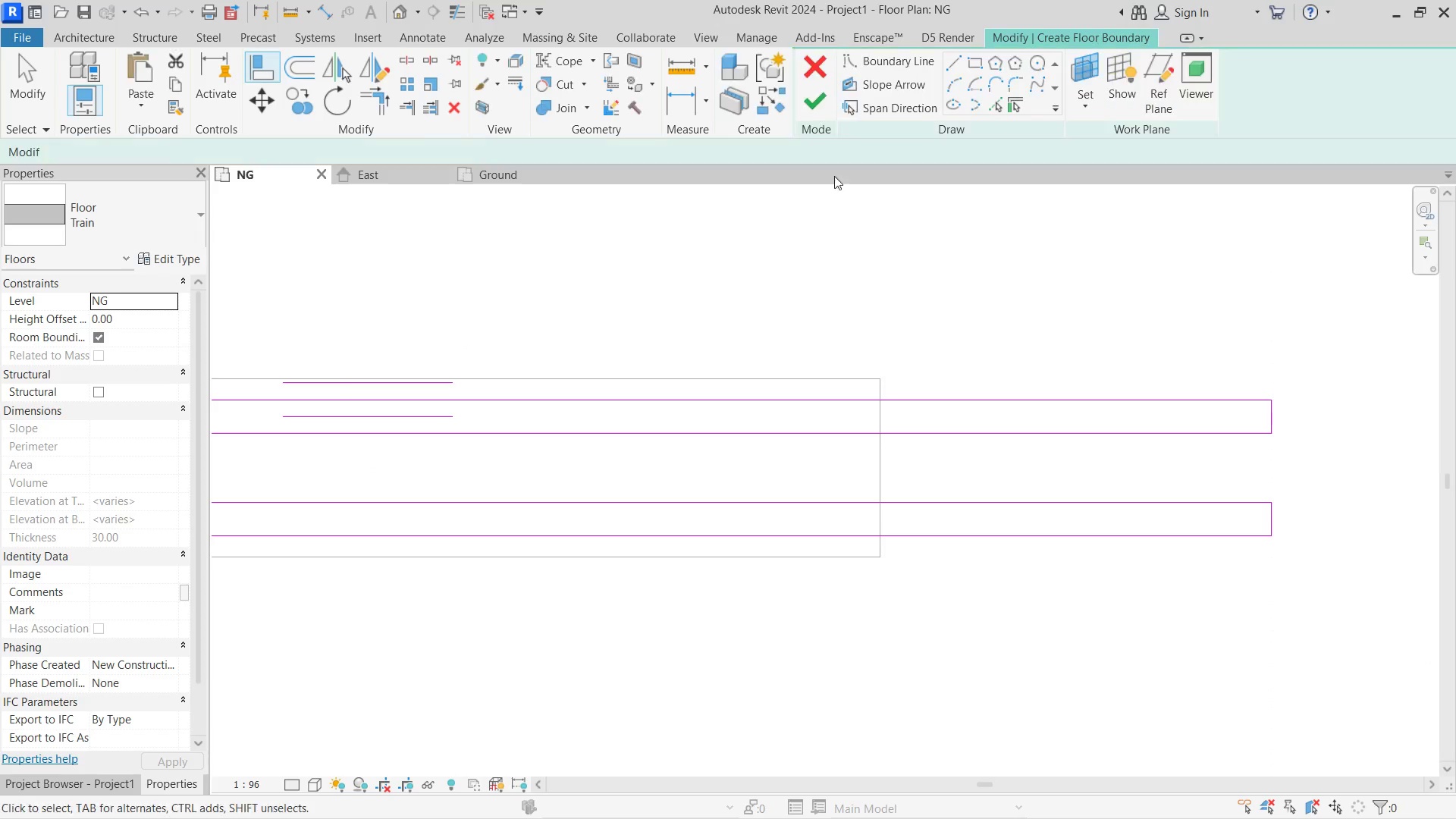 
key(Escape)
 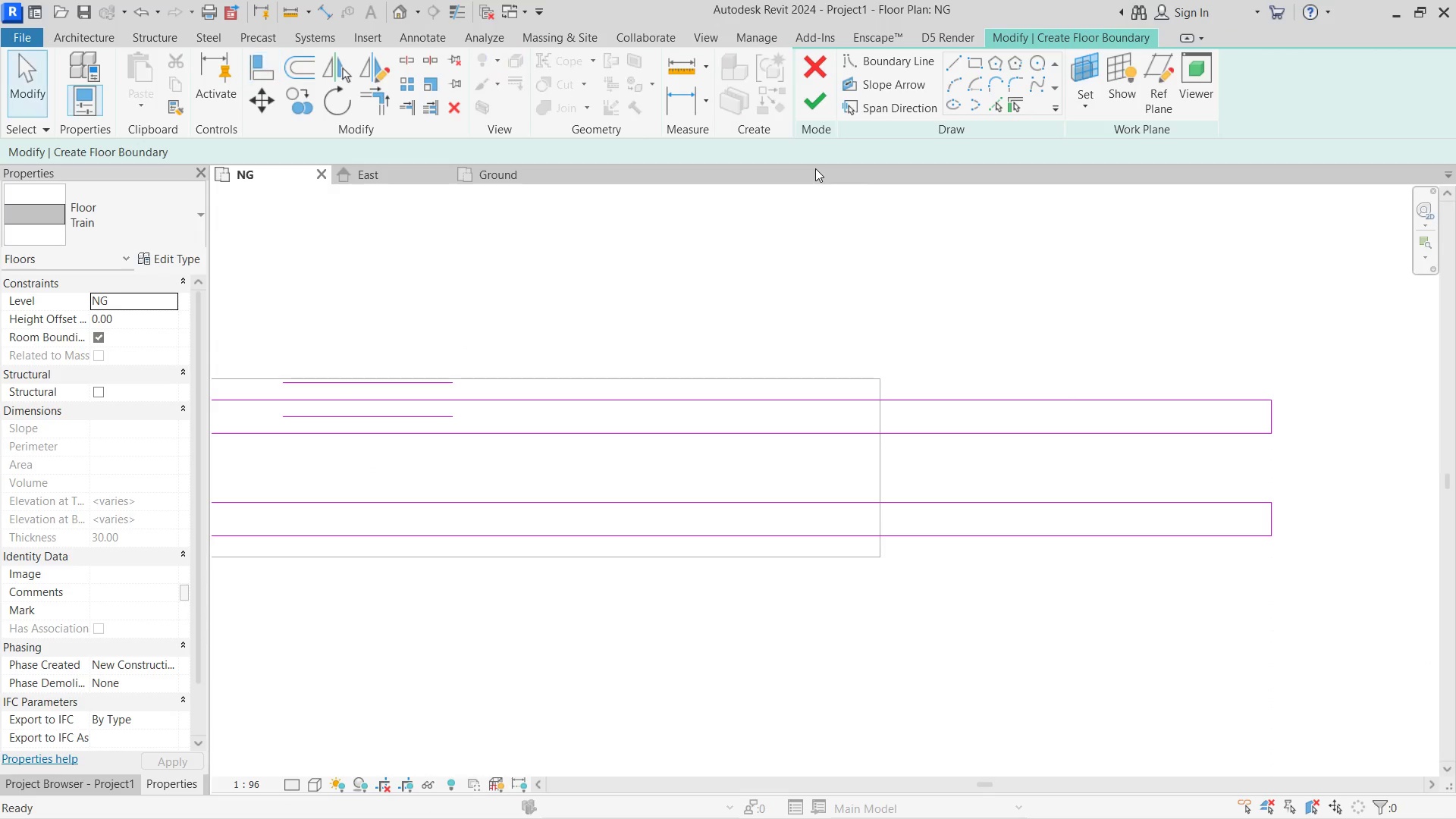 
key(Escape)
 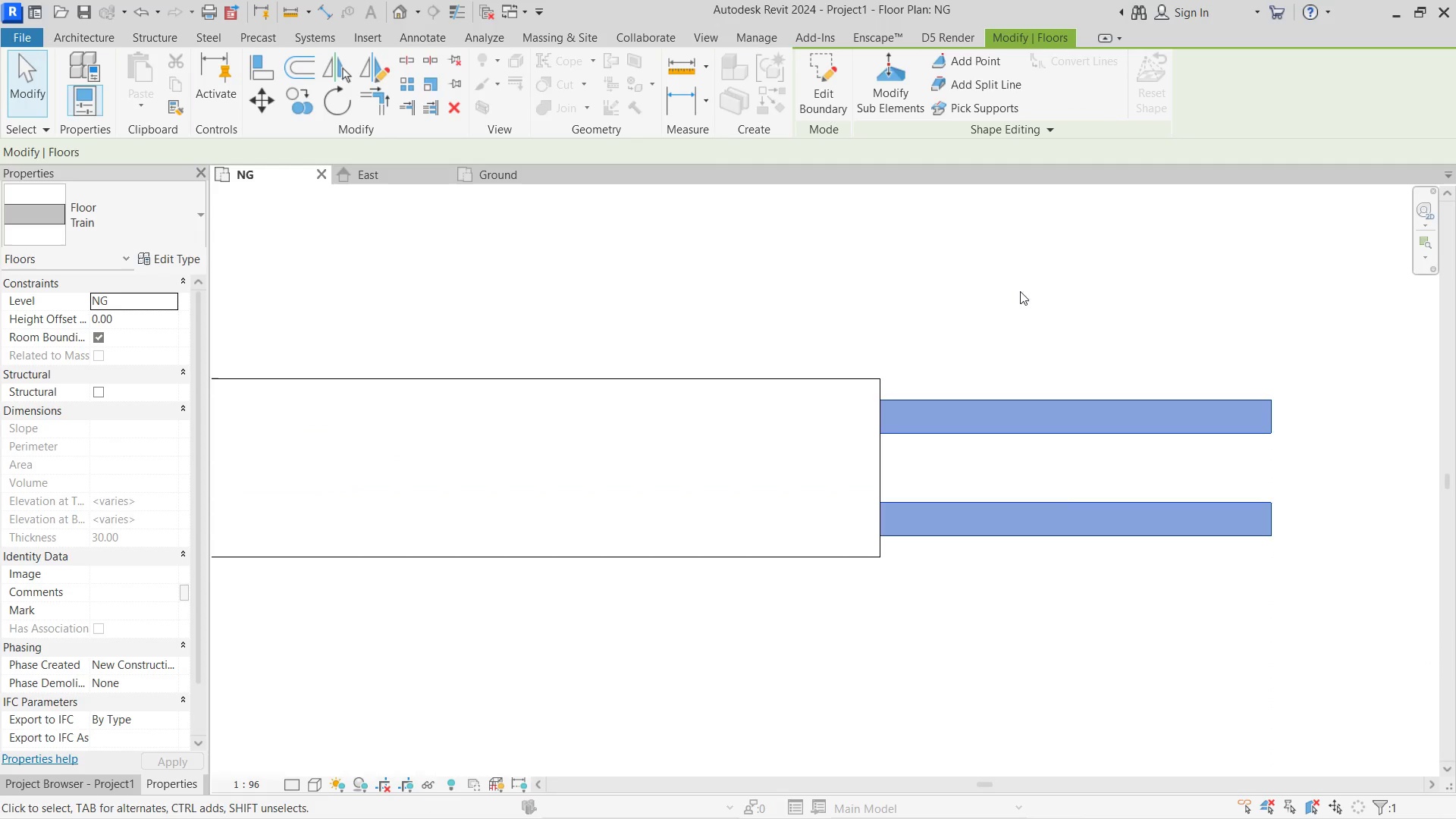 
double_click([1020, 288])
 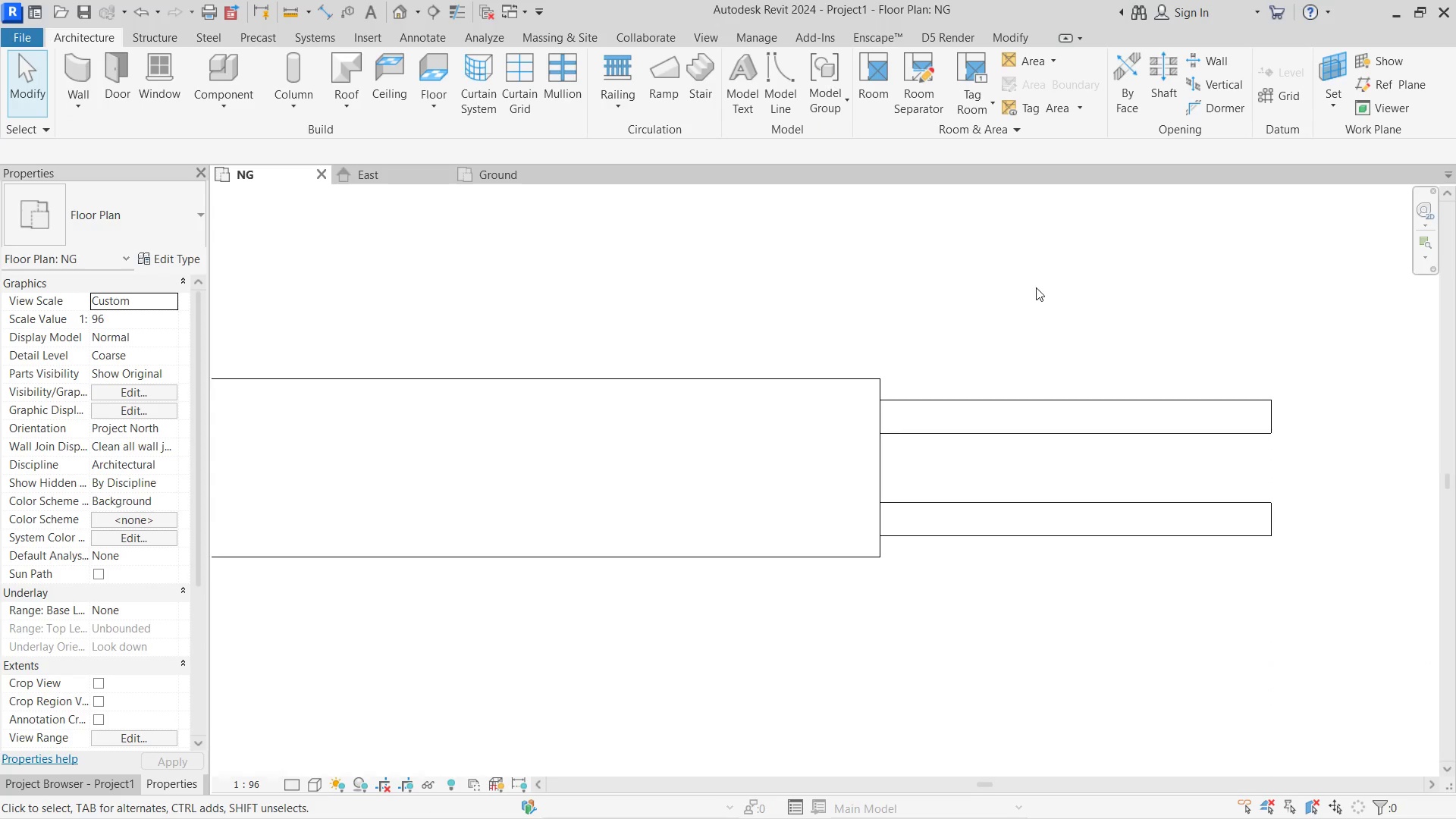 
left_click([1109, 316])
 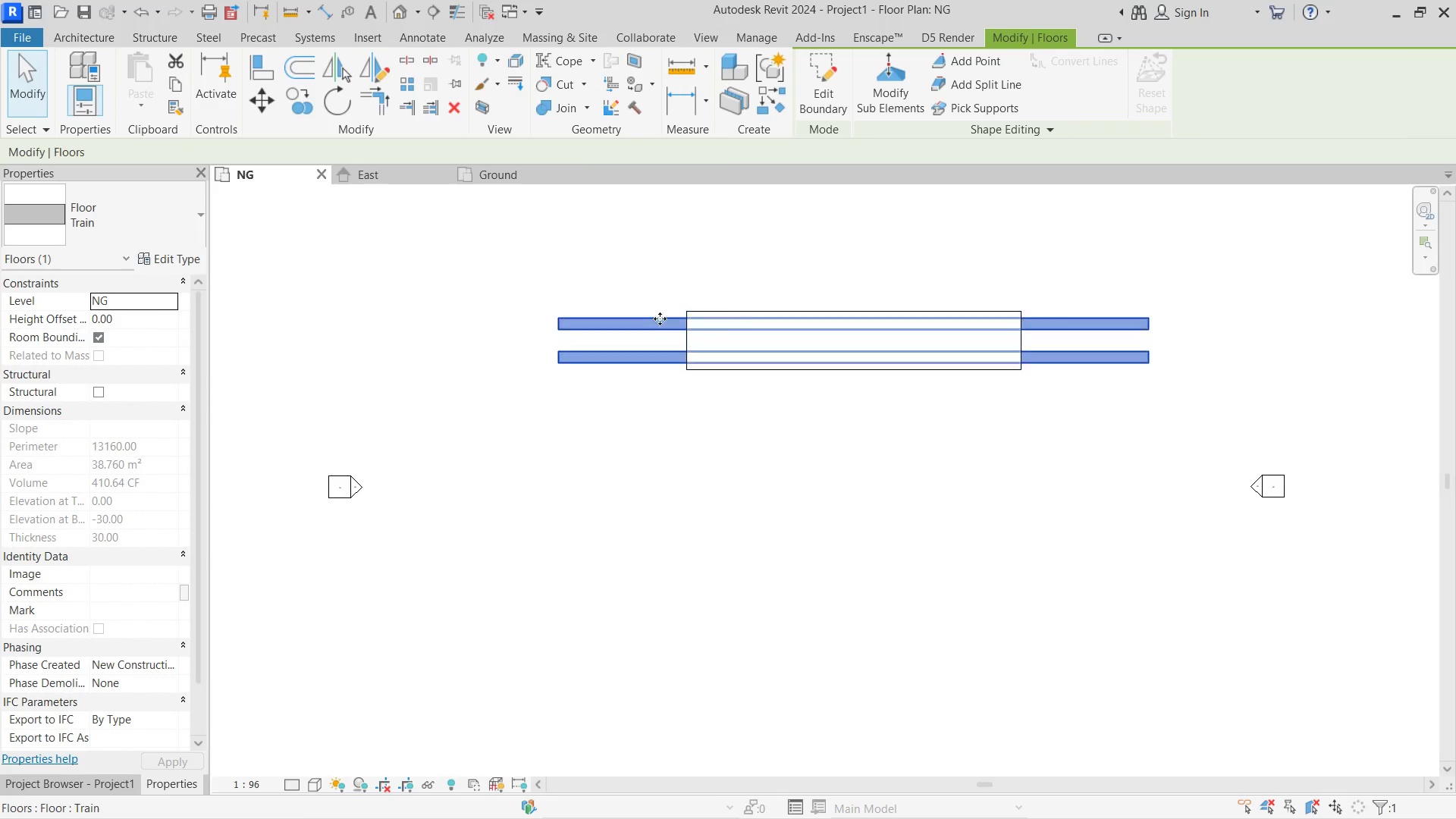 
scroll: coordinate [1109, 316], scroll_direction: down, amount: 8.0
 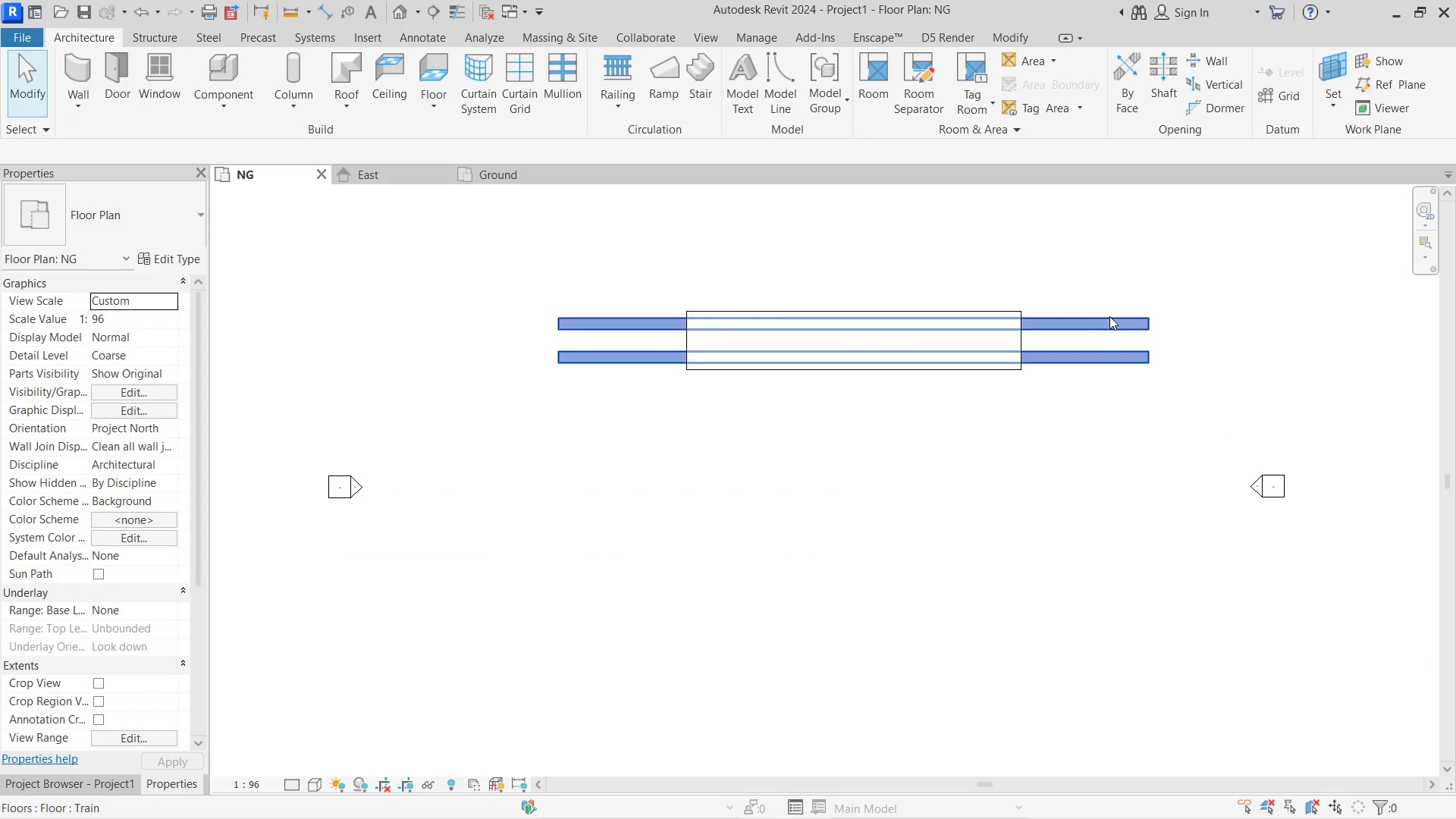 
scroll: coordinate [648, 318], scroll_direction: up, amount: 5.0
 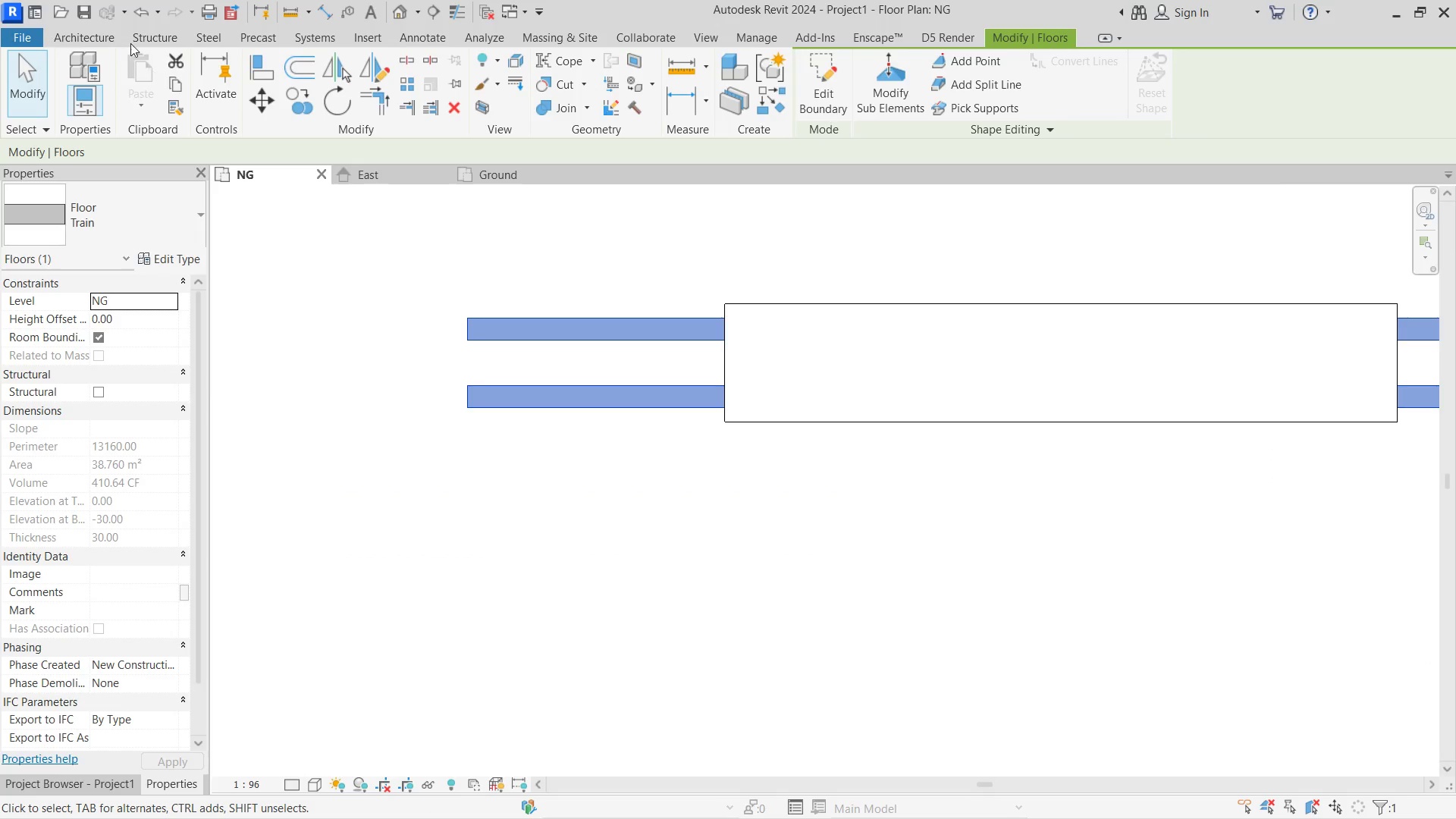 
left_click([64, 38])
 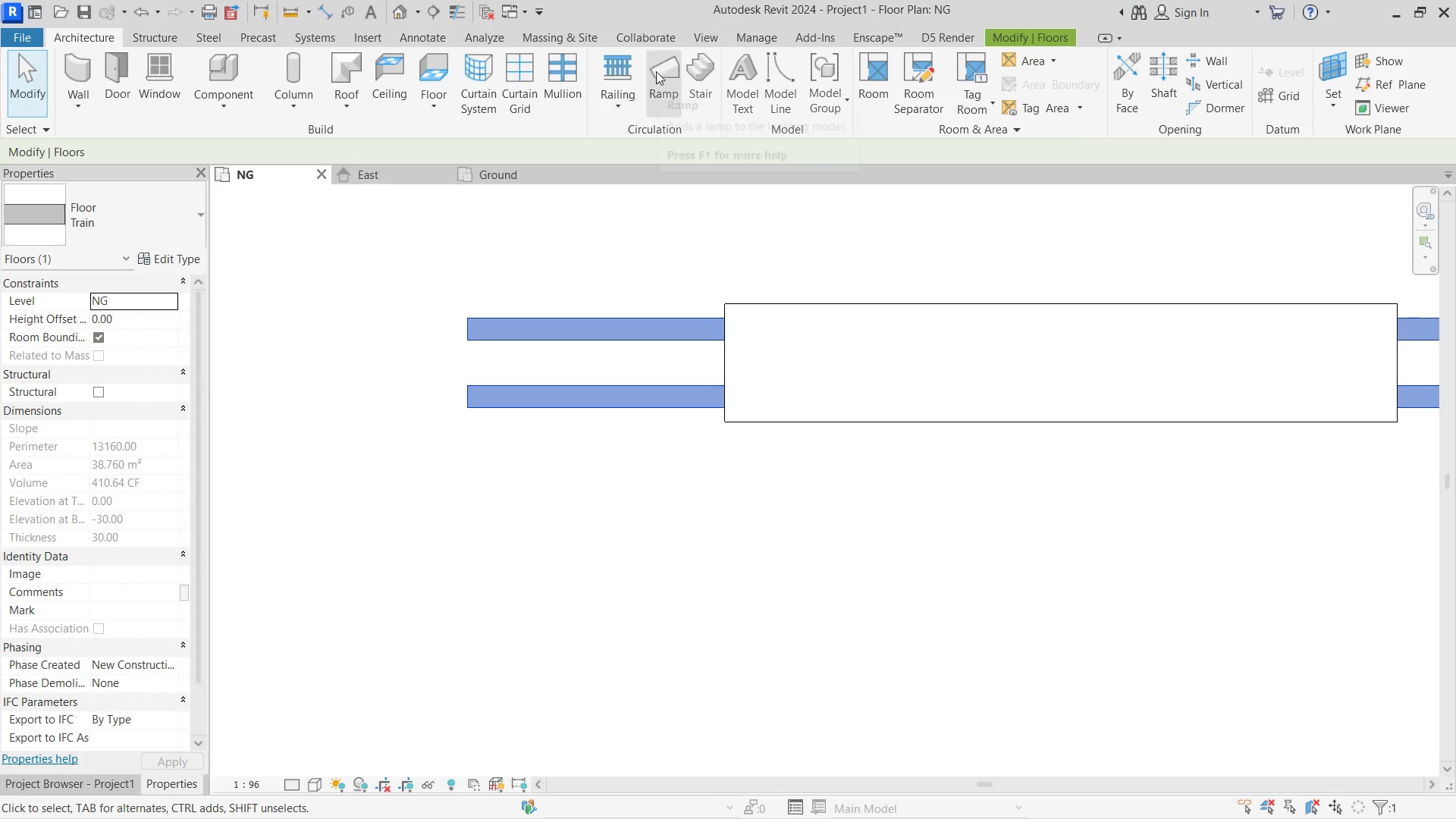 
left_click([434, 71])
 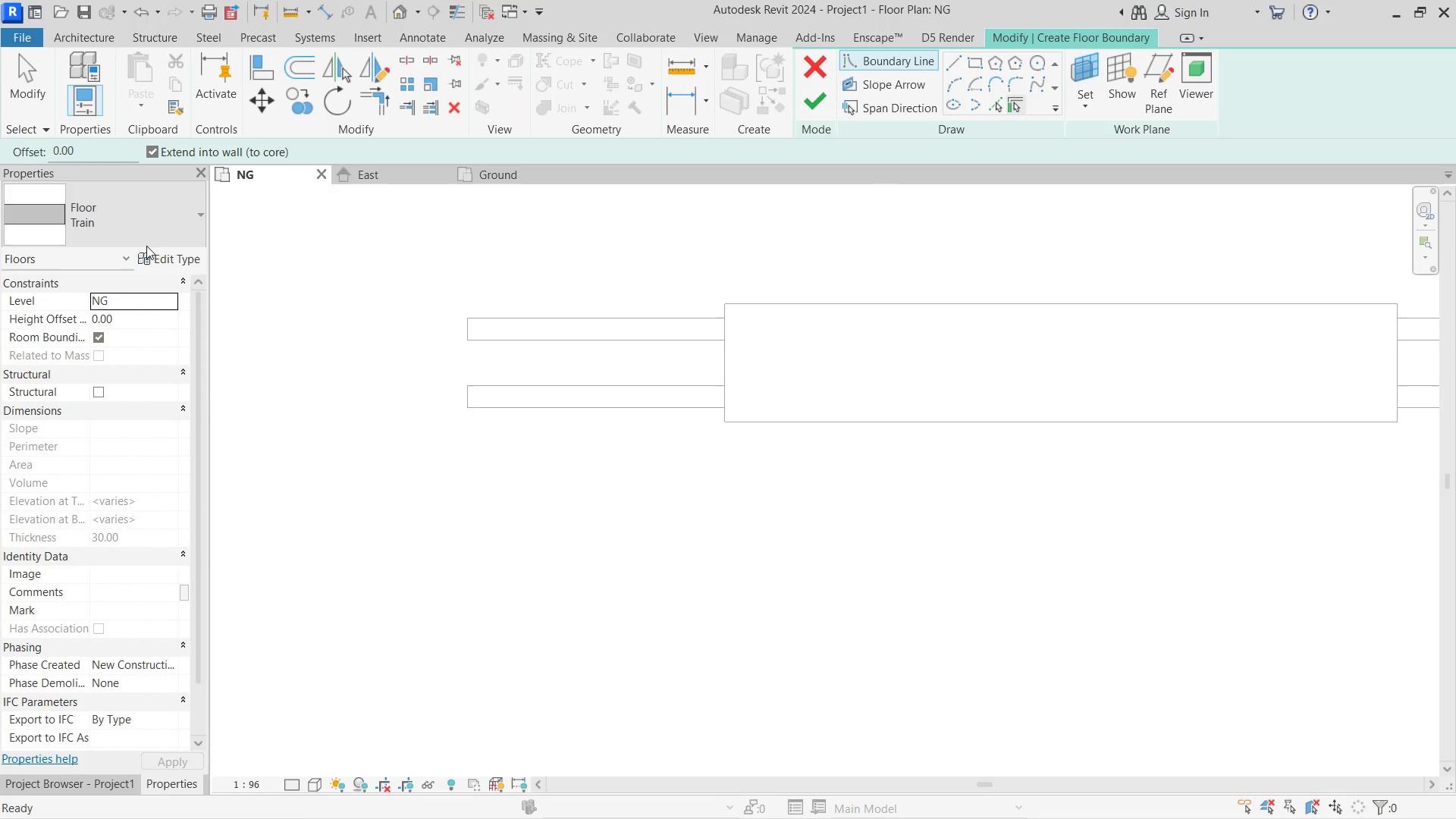 
left_click([157, 206])
 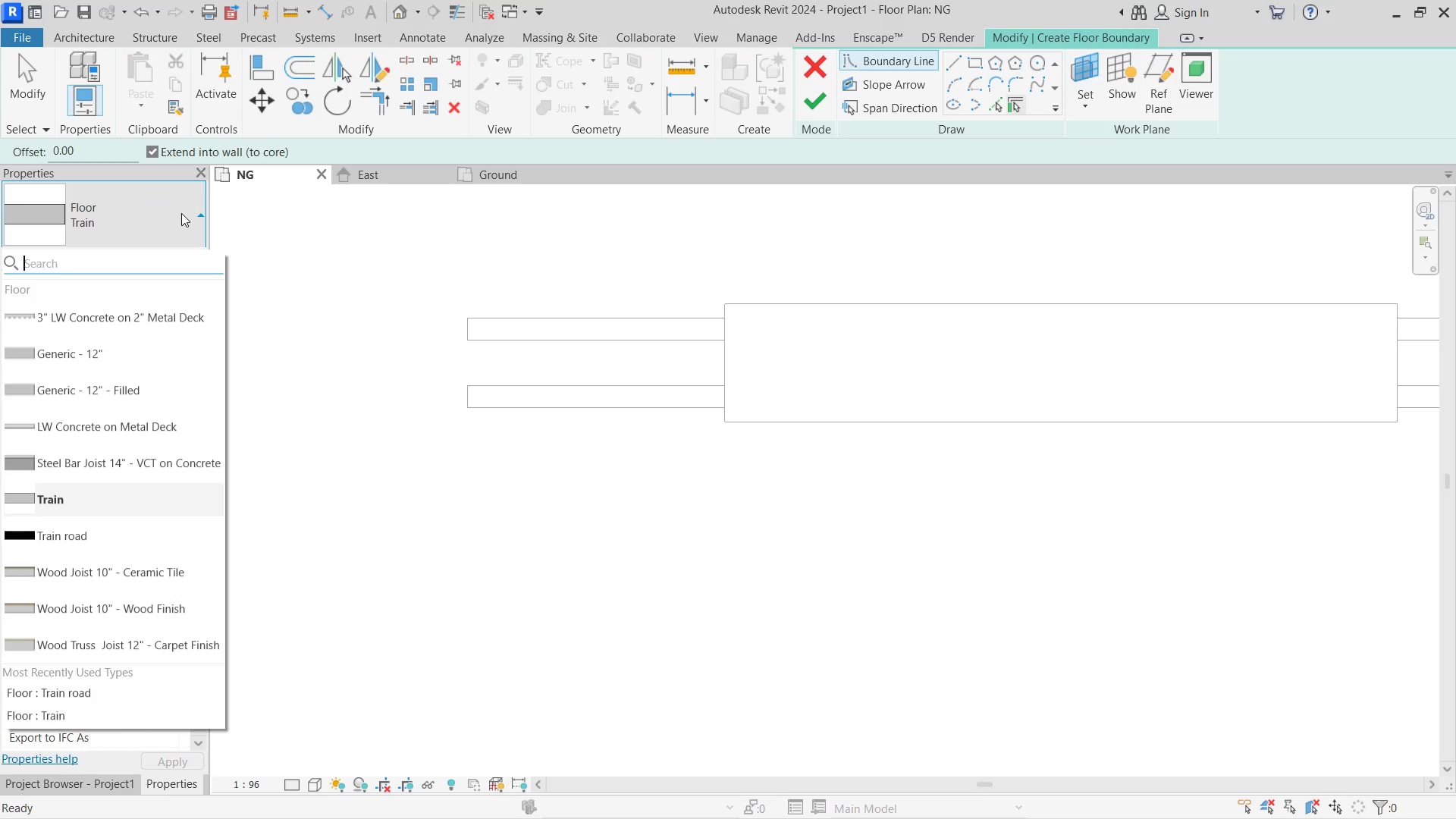 
key(Escape)
 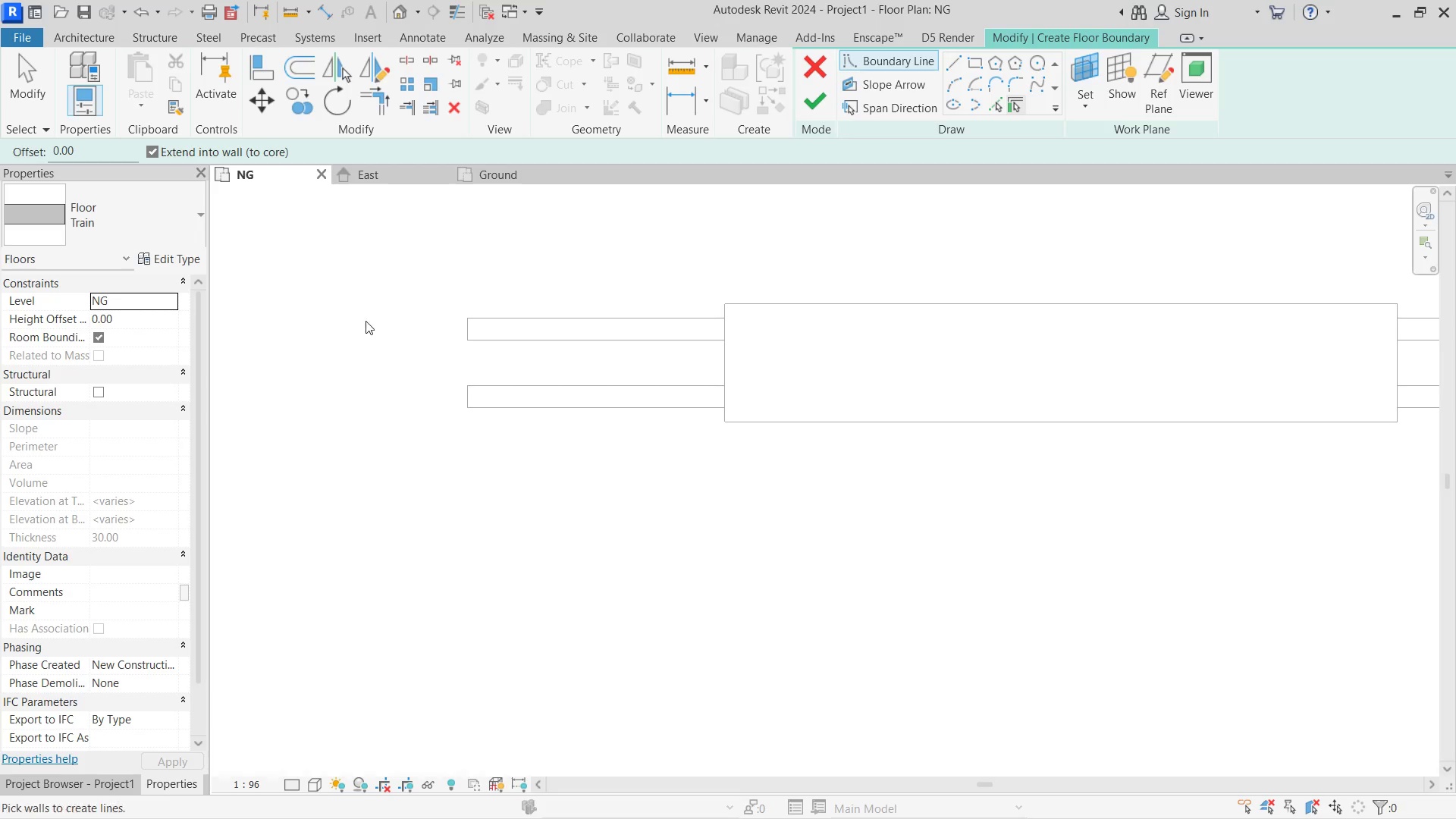 
key(Escape)
 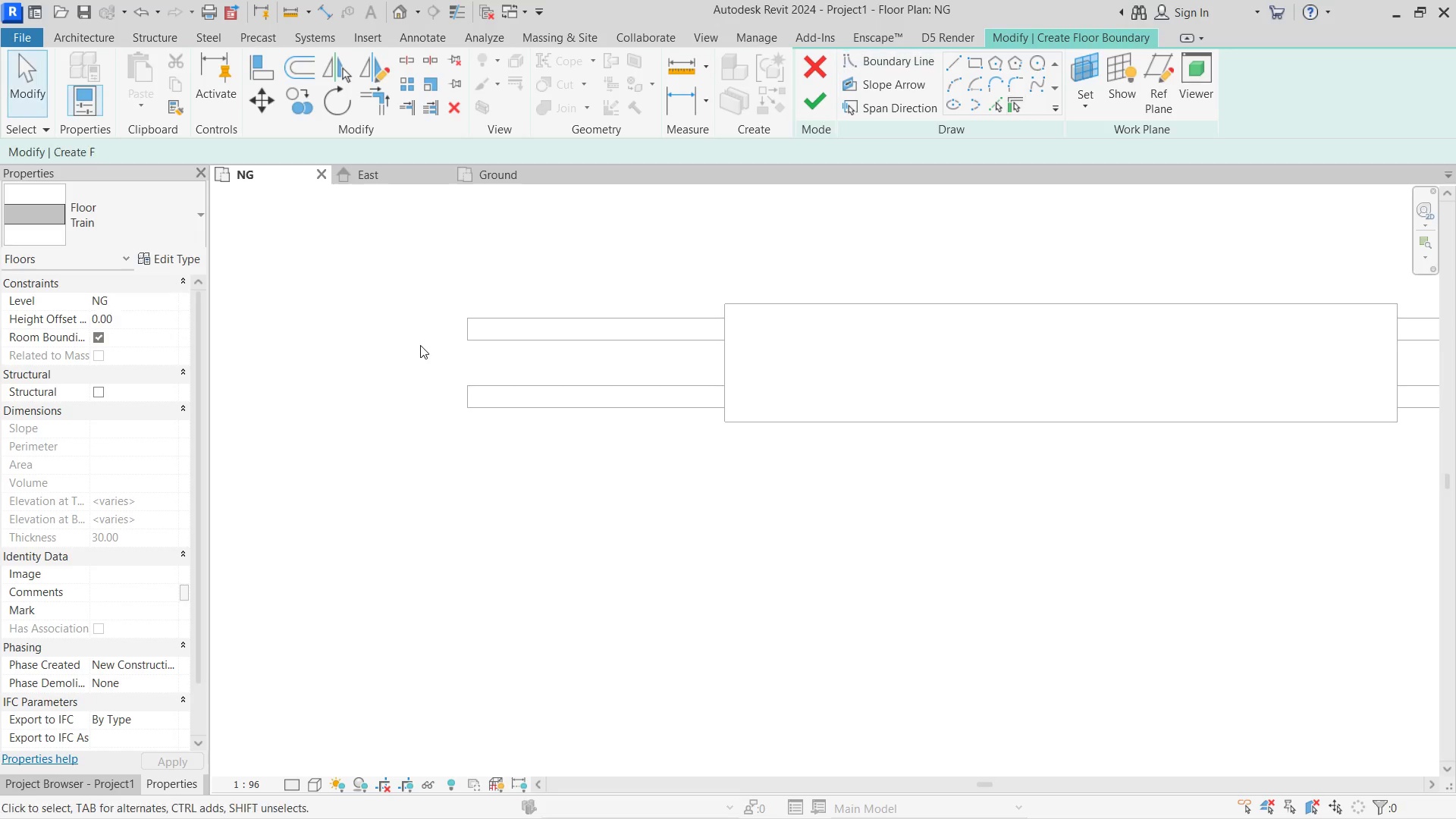 
key(Escape)
 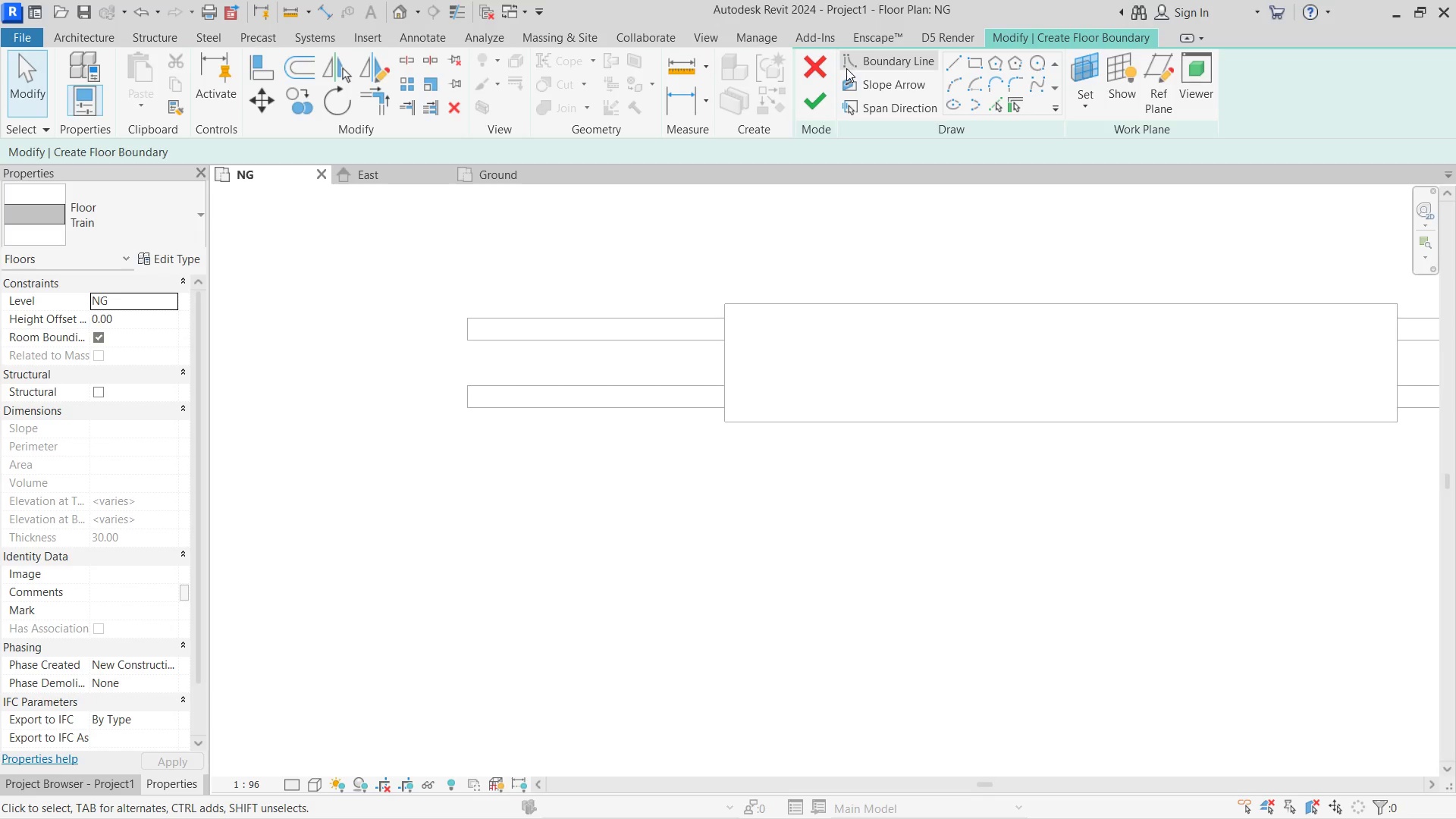 
left_click([815, 69])
 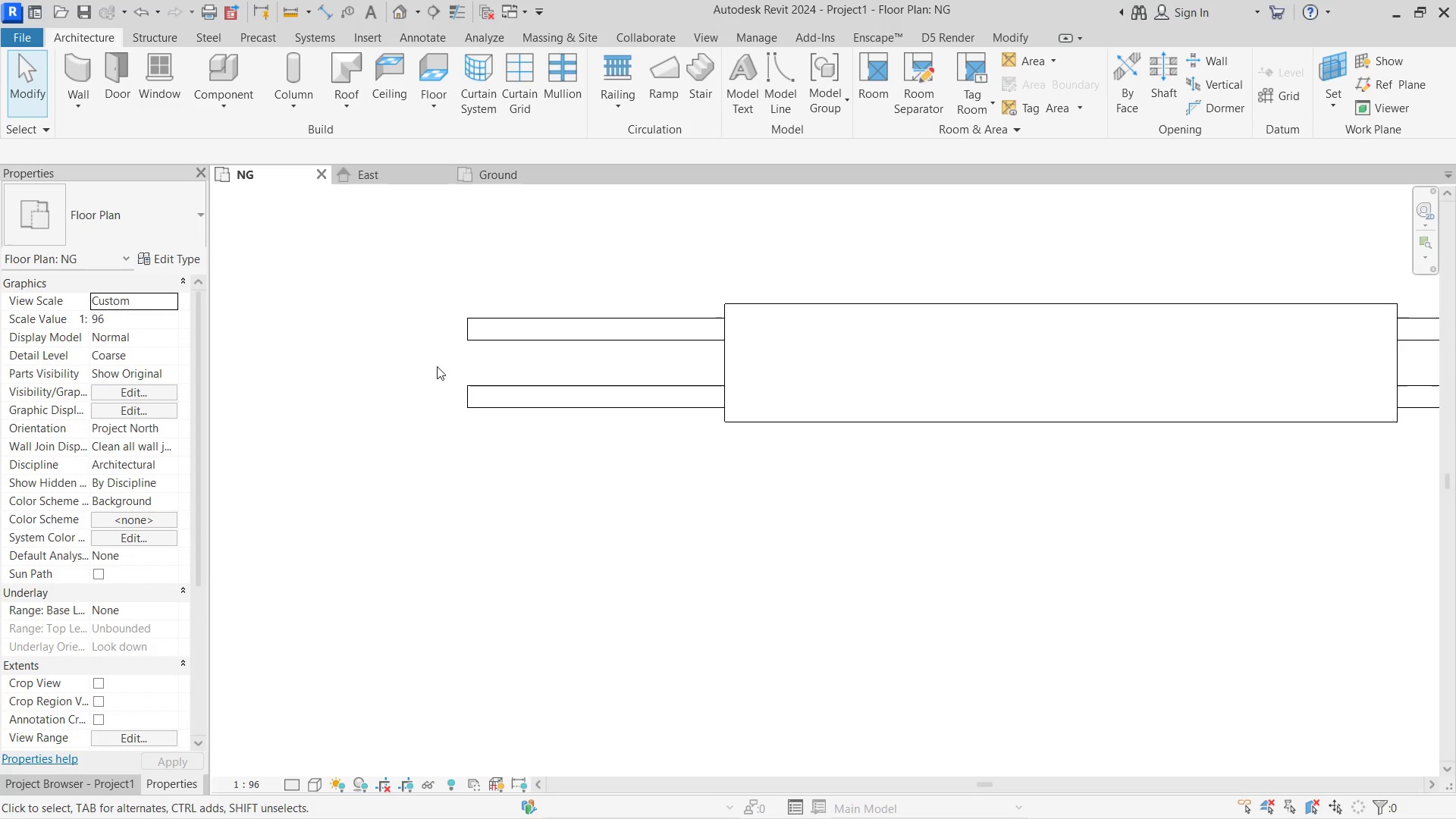 
left_click([472, 335])
 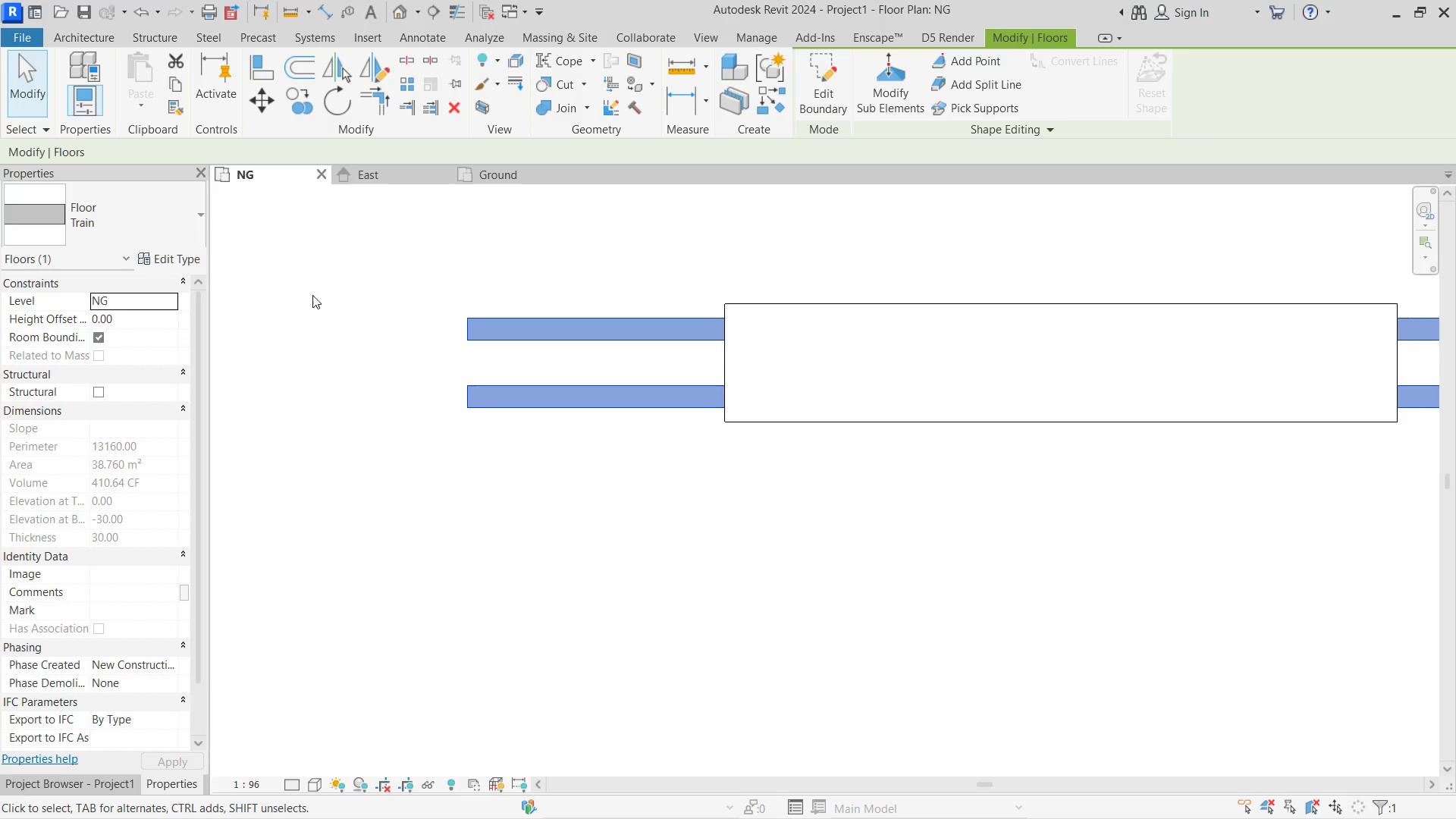 
left_click([112, 208])
 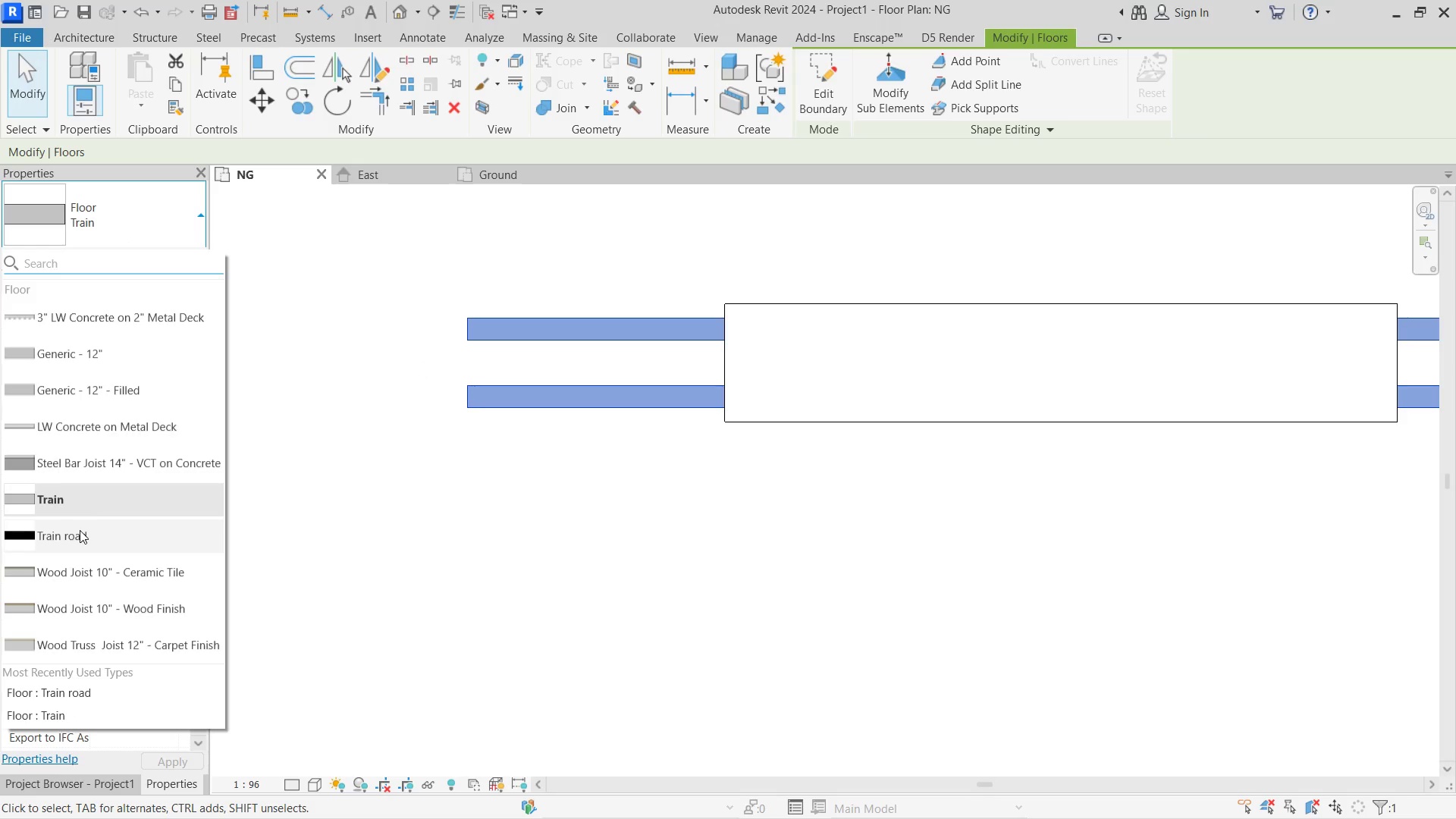 
double_click([351, 341])
 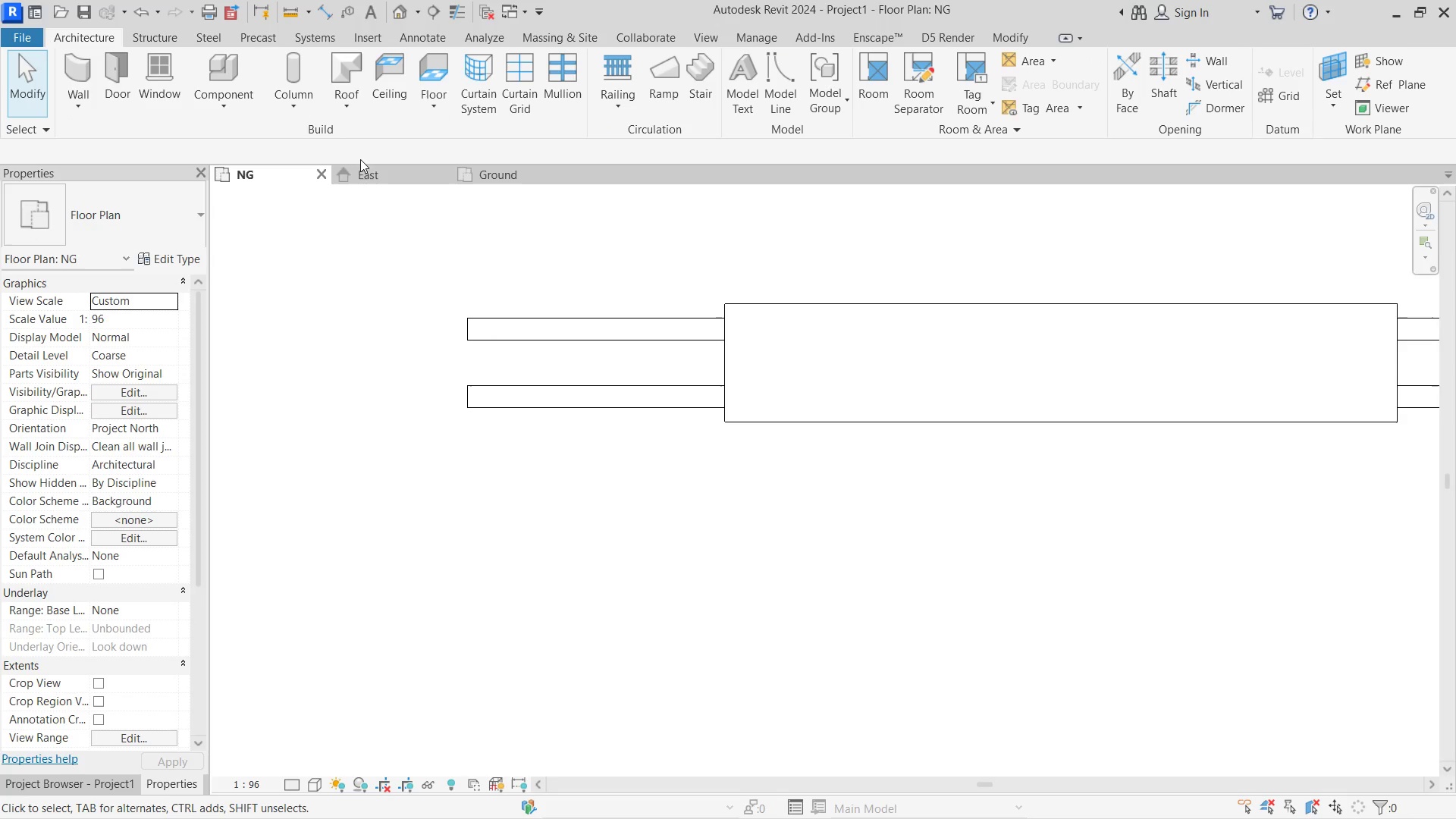 
double_click([367, 168])
 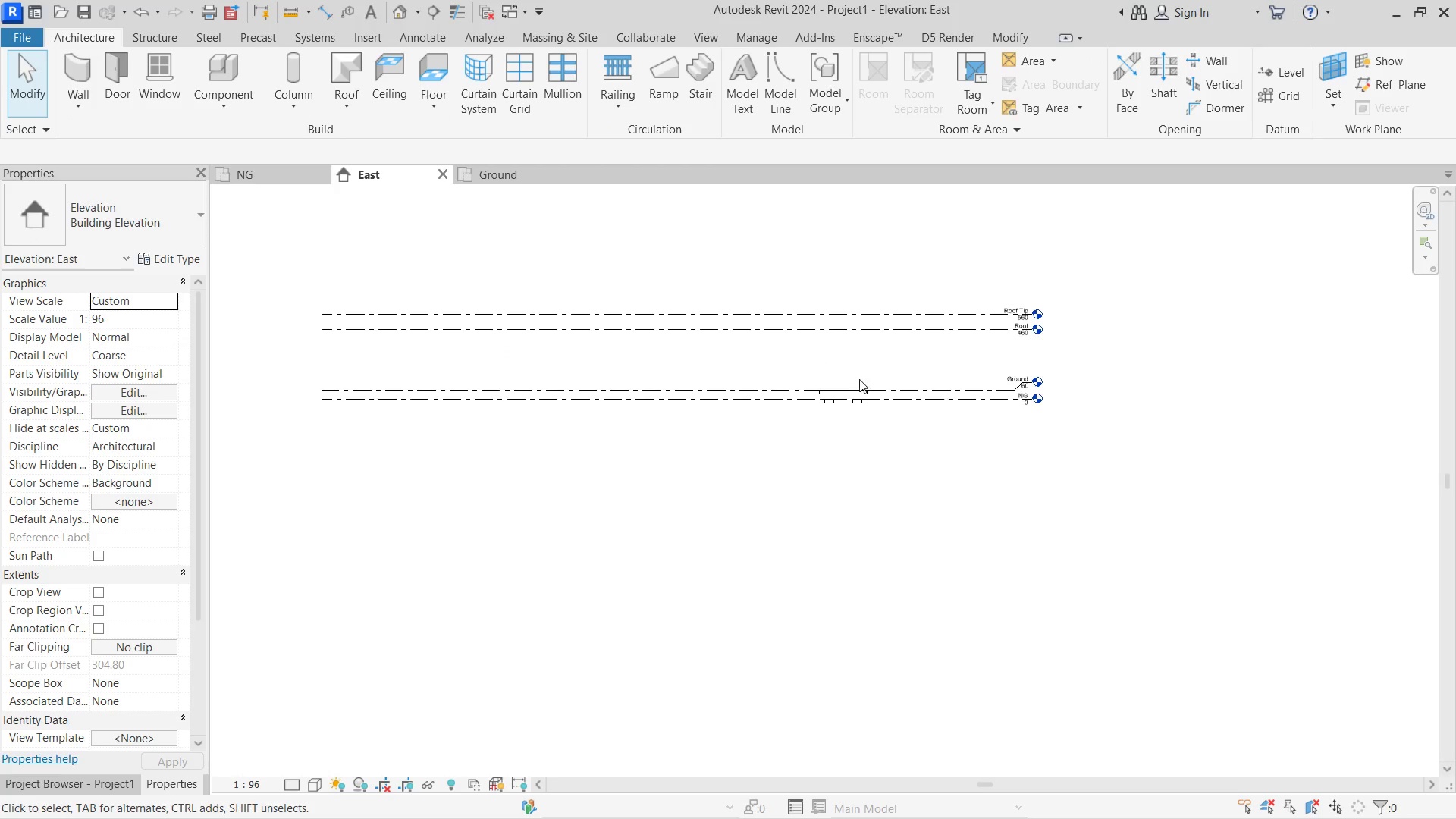 
scroll: coordinate [810, 394], scroll_direction: up, amount: 10.0
 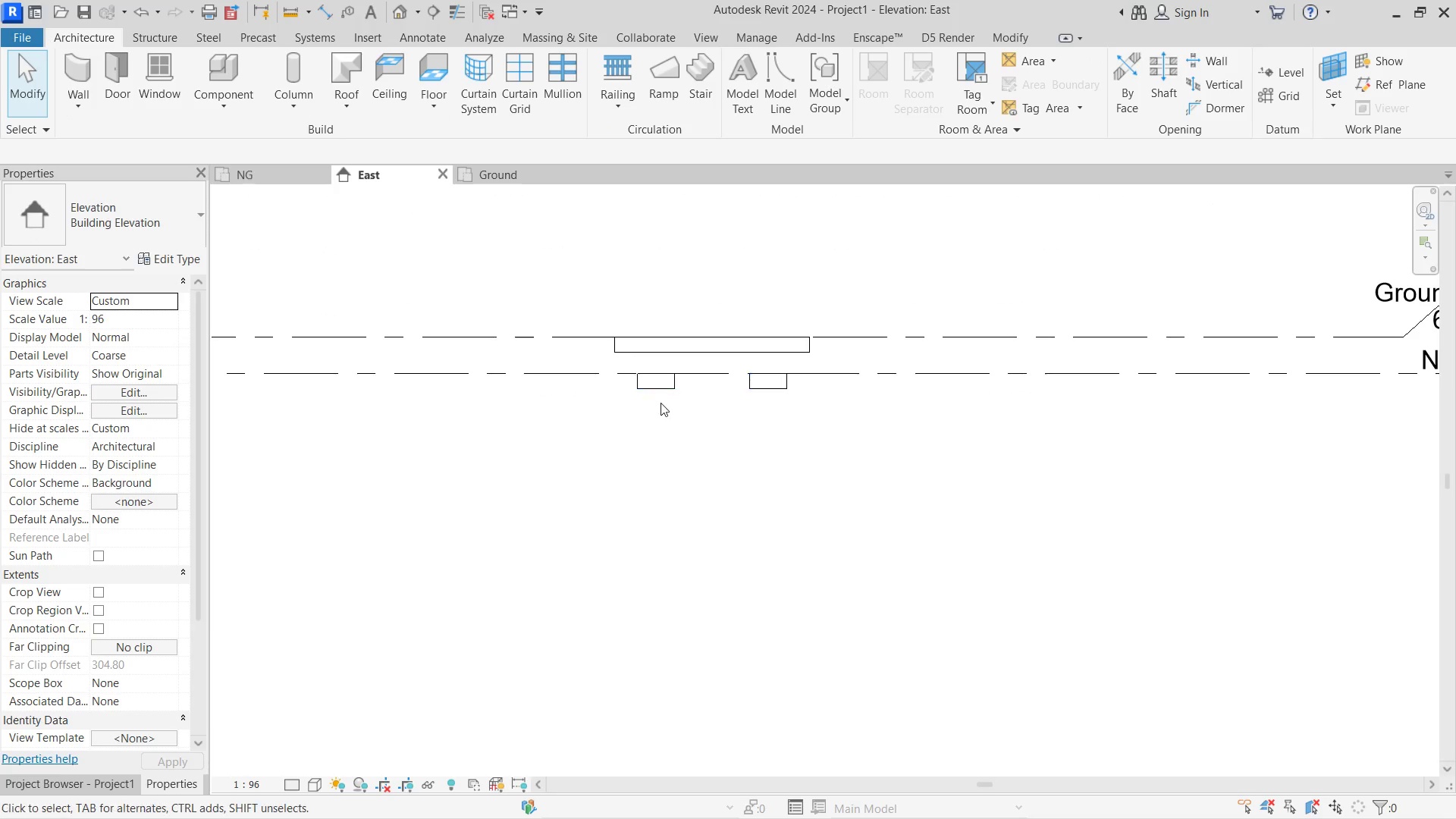 
left_click([661, 394])
 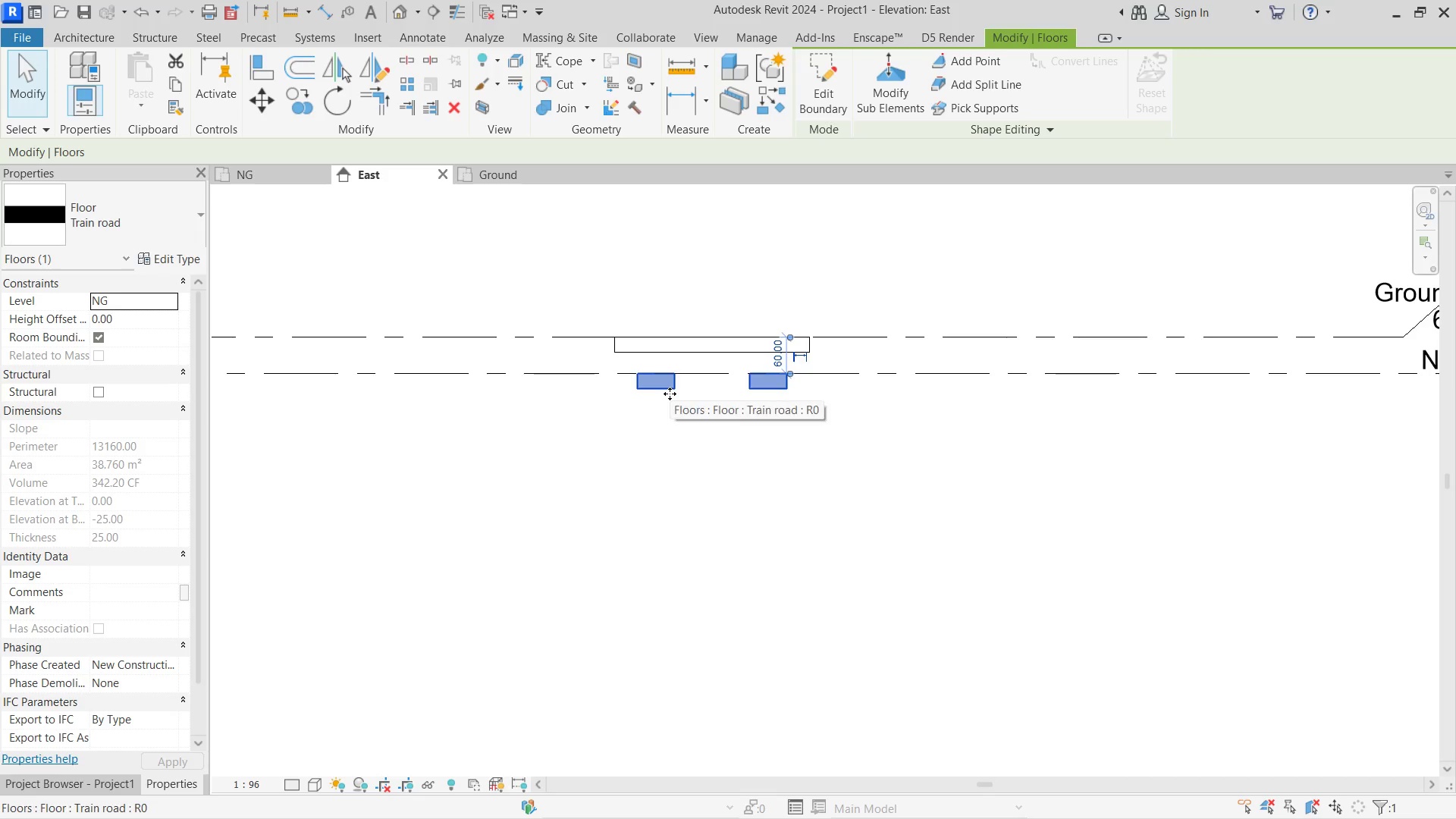 
scroll: coordinate [665, 391], scroll_direction: up, amount: 1.0
 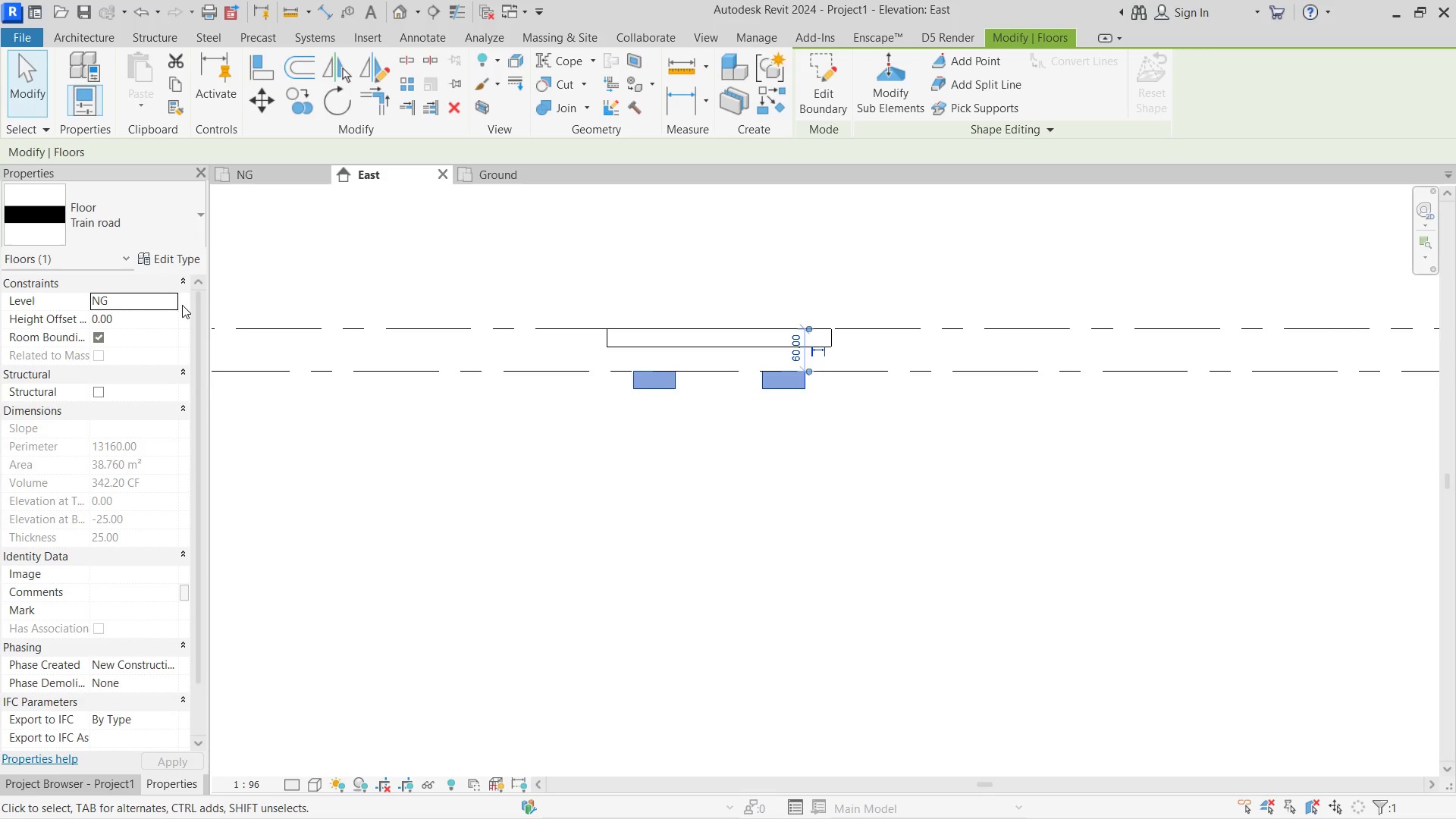 
left_click([176, 300])
 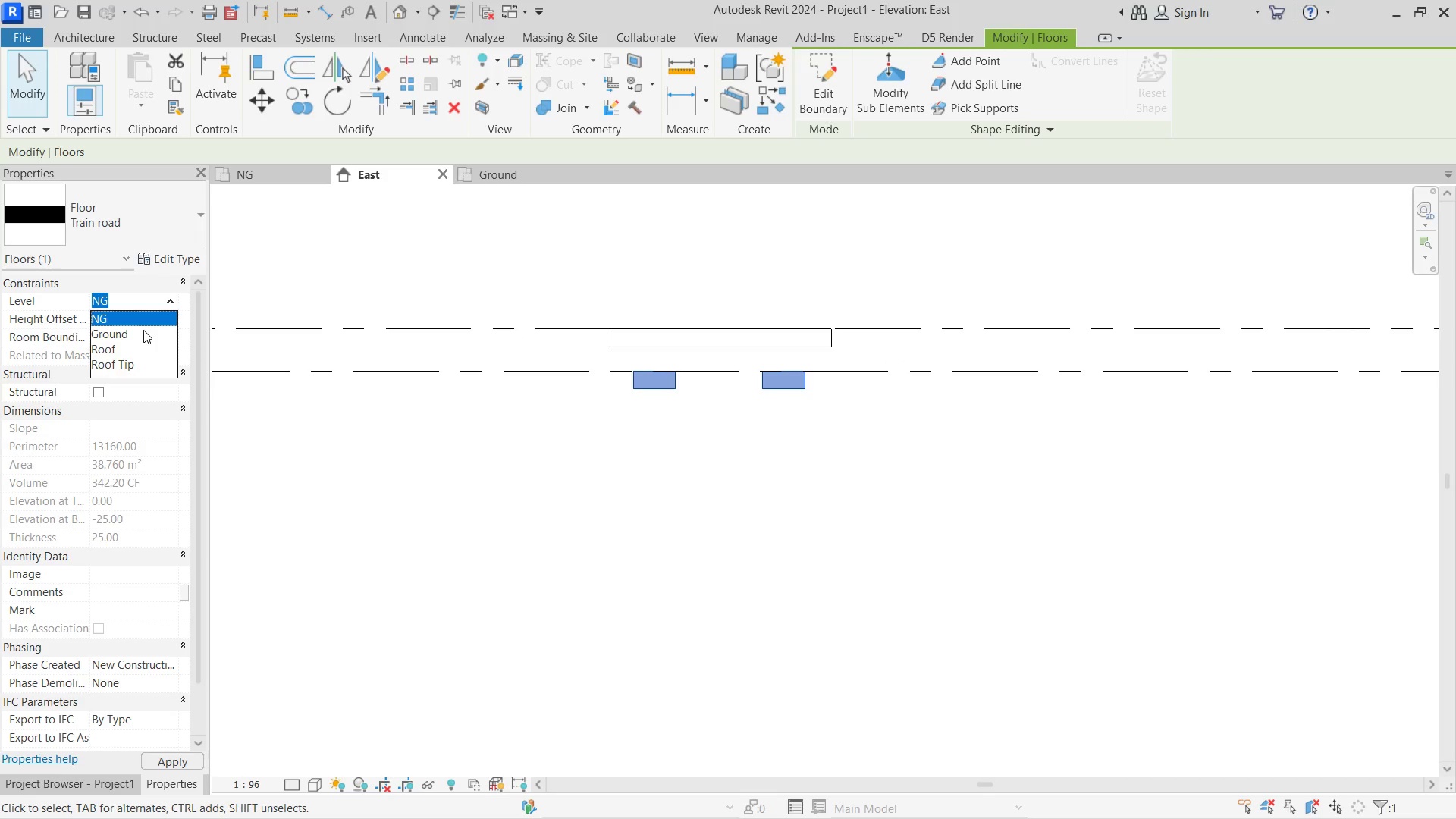 
left_click([134, 337])
 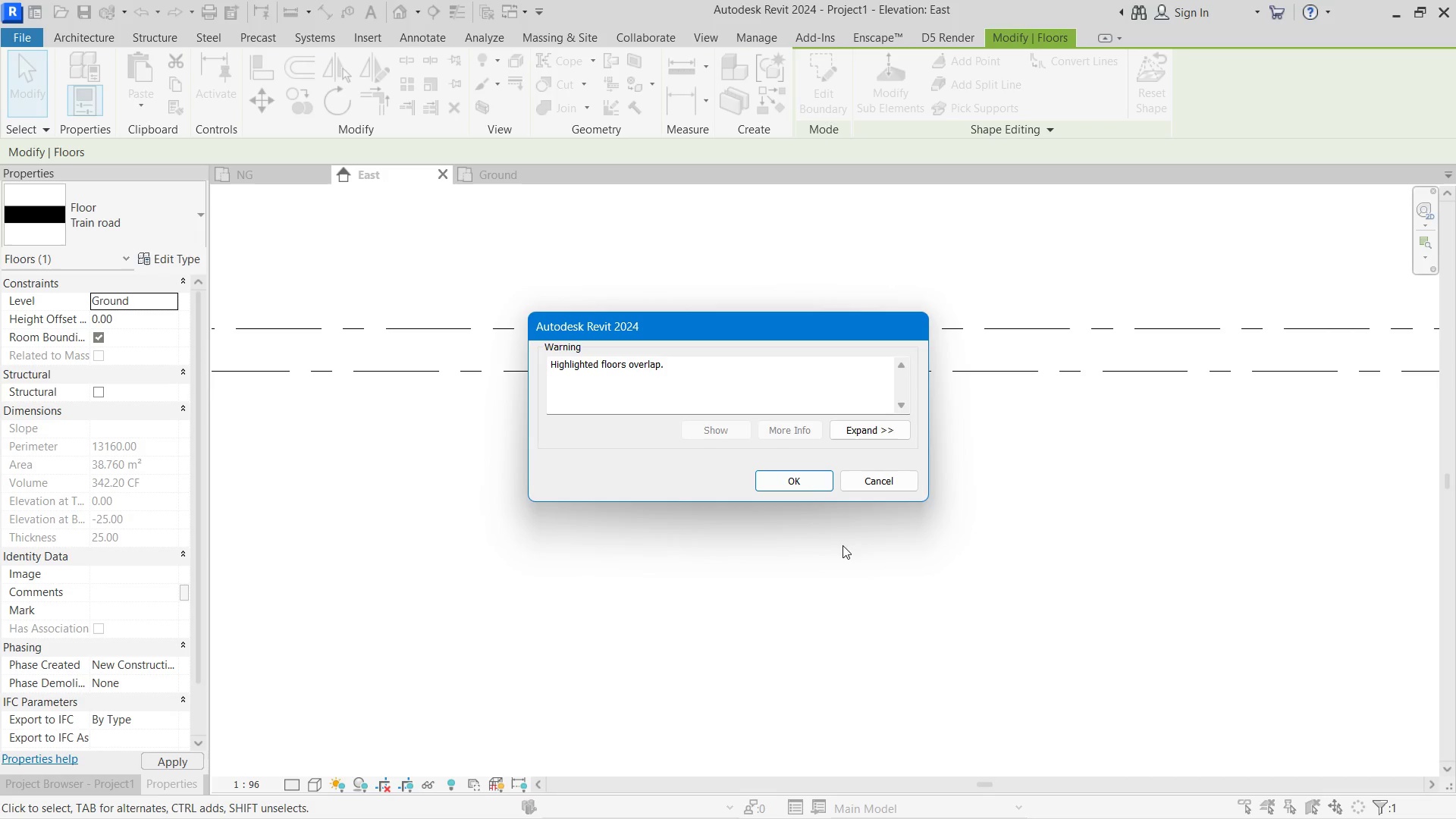 
left_click([806, 483])
 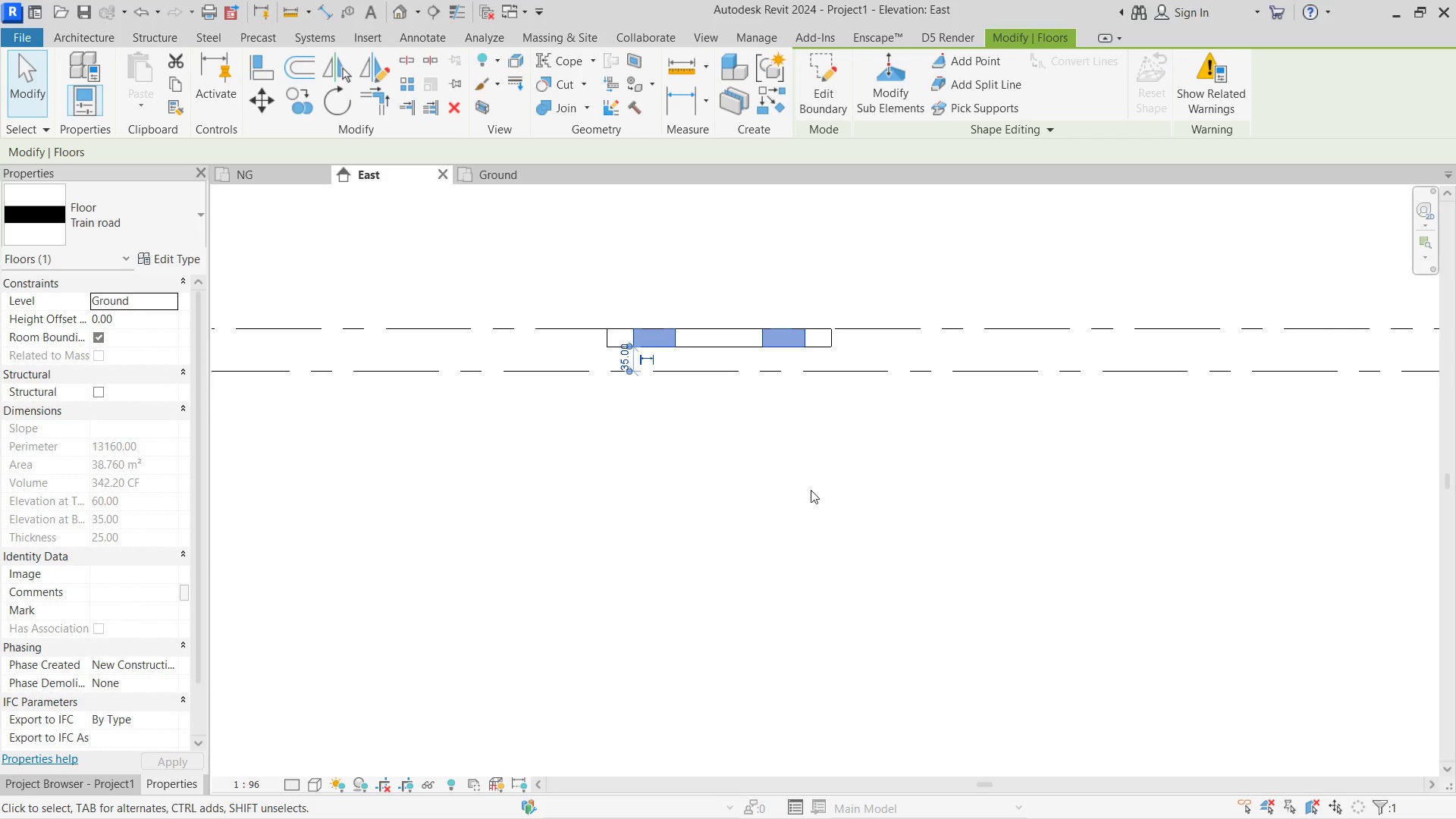 
scroll: coordinate [756, 427], scroll_direction: down, amount: 1.0
 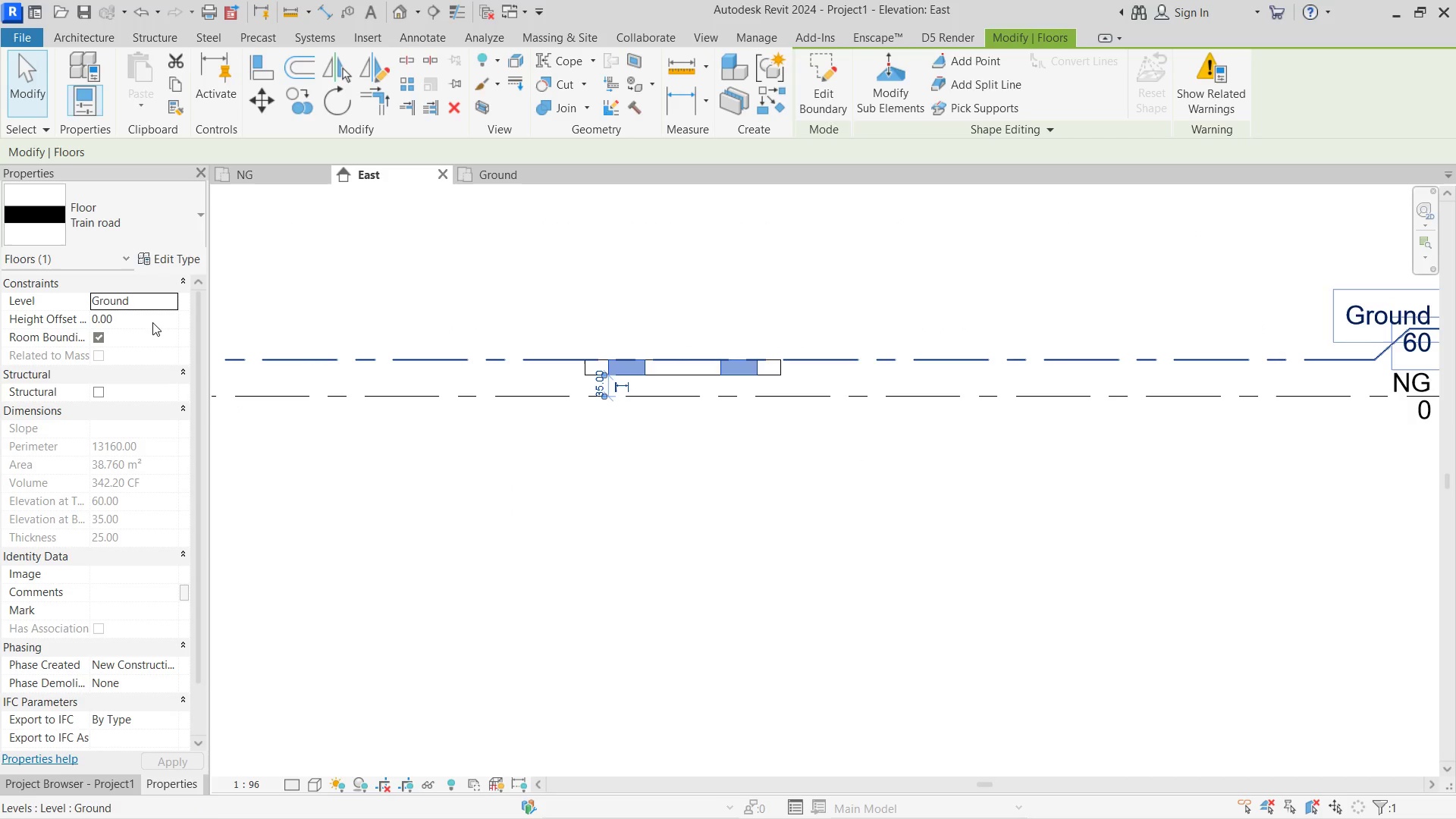 
left_click([152, 322])
 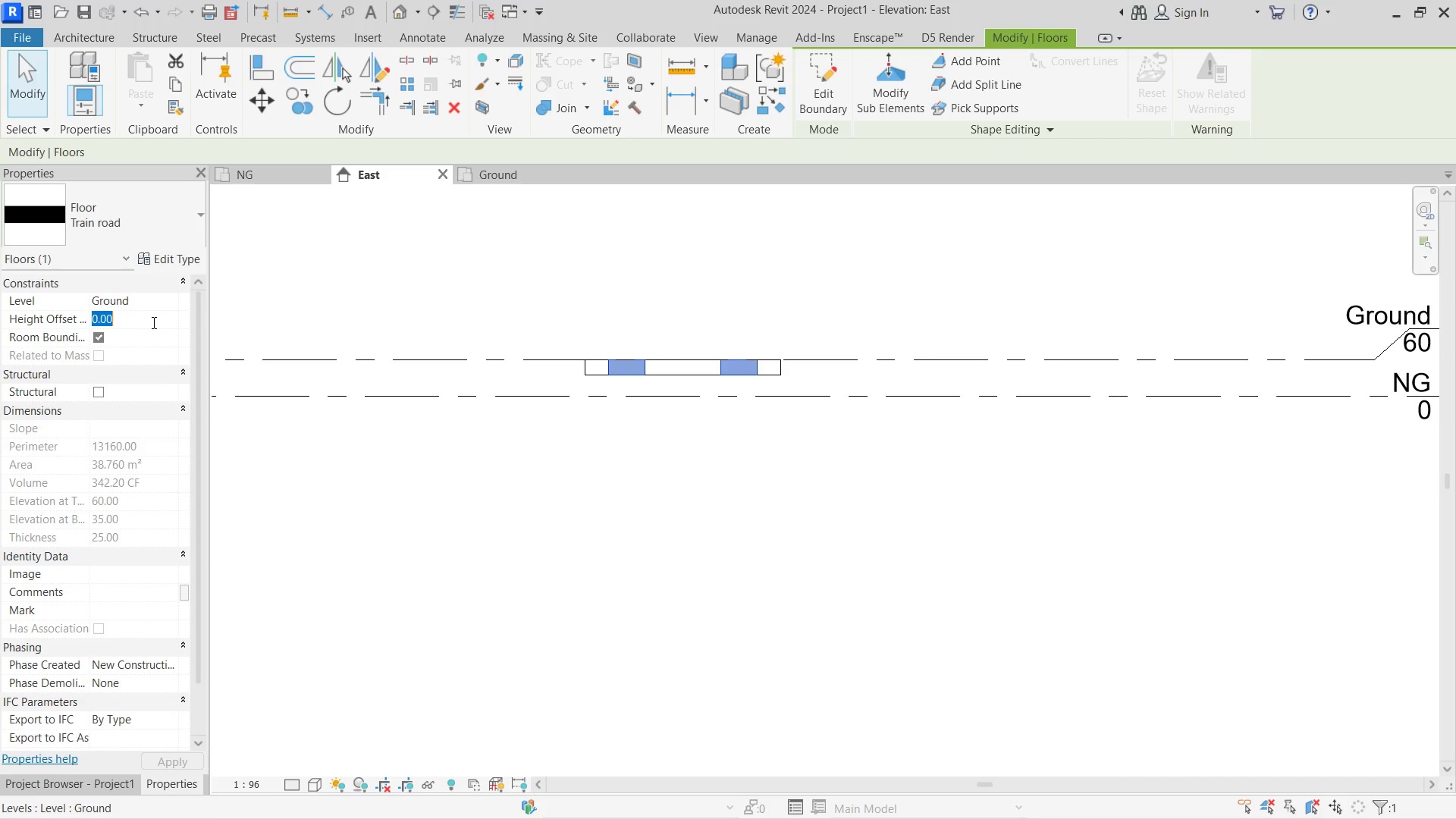 
left_click_drag(start_coordinate=[152, 322], to_coordinate=[75, 319])
 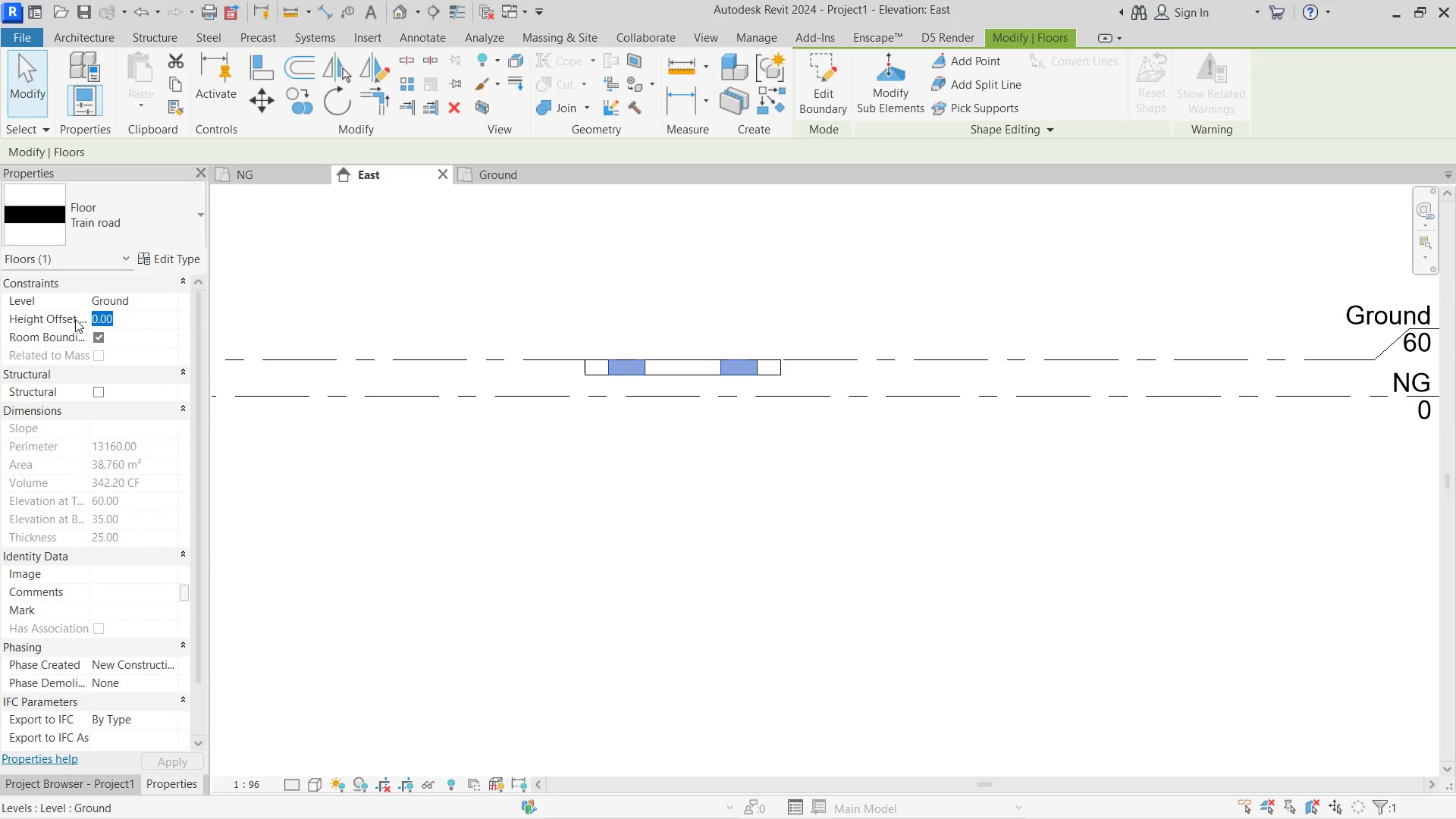 
hold_key(key=Numpad3, duration=13.2)
 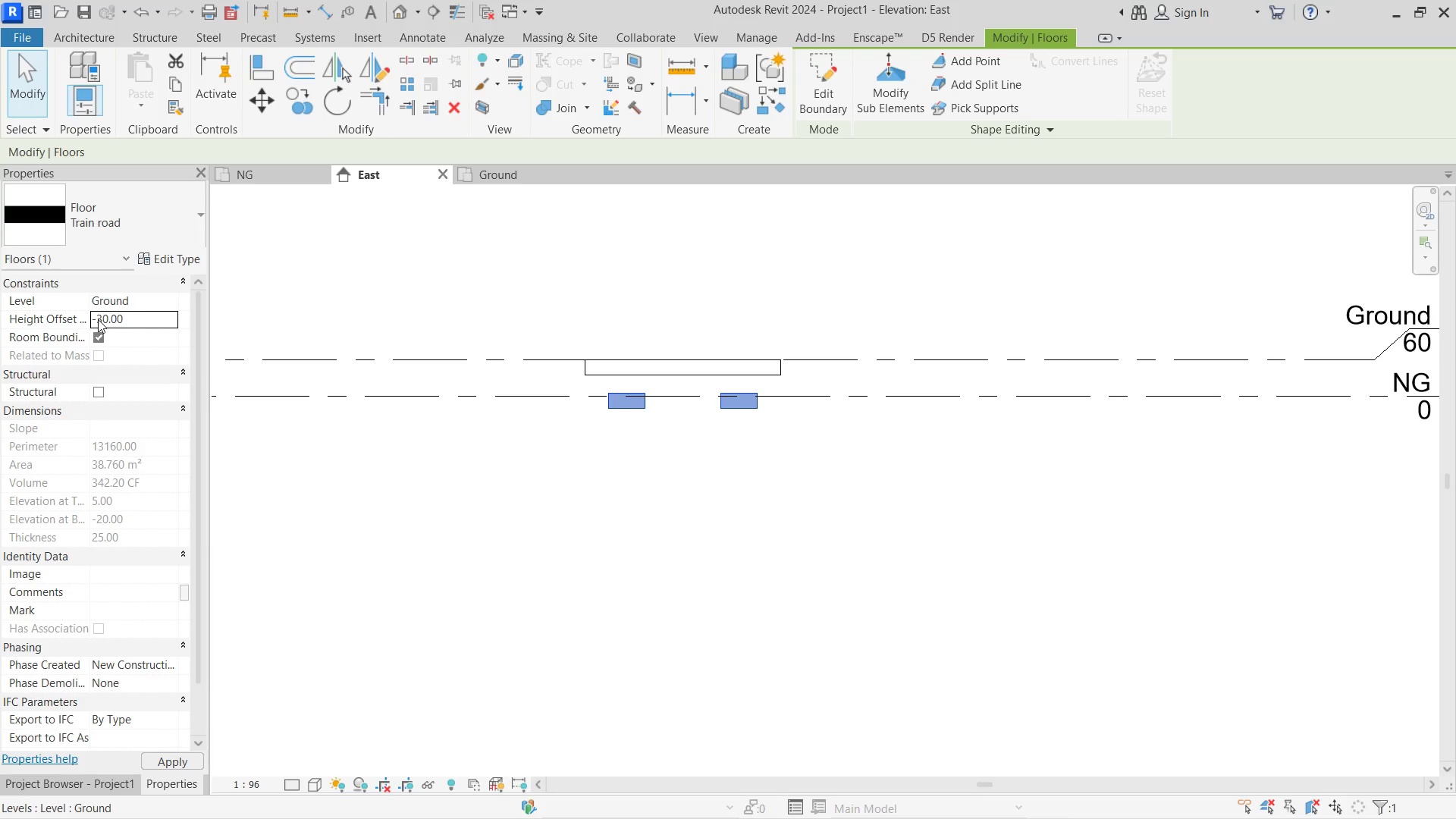 
key(Numpad0)
 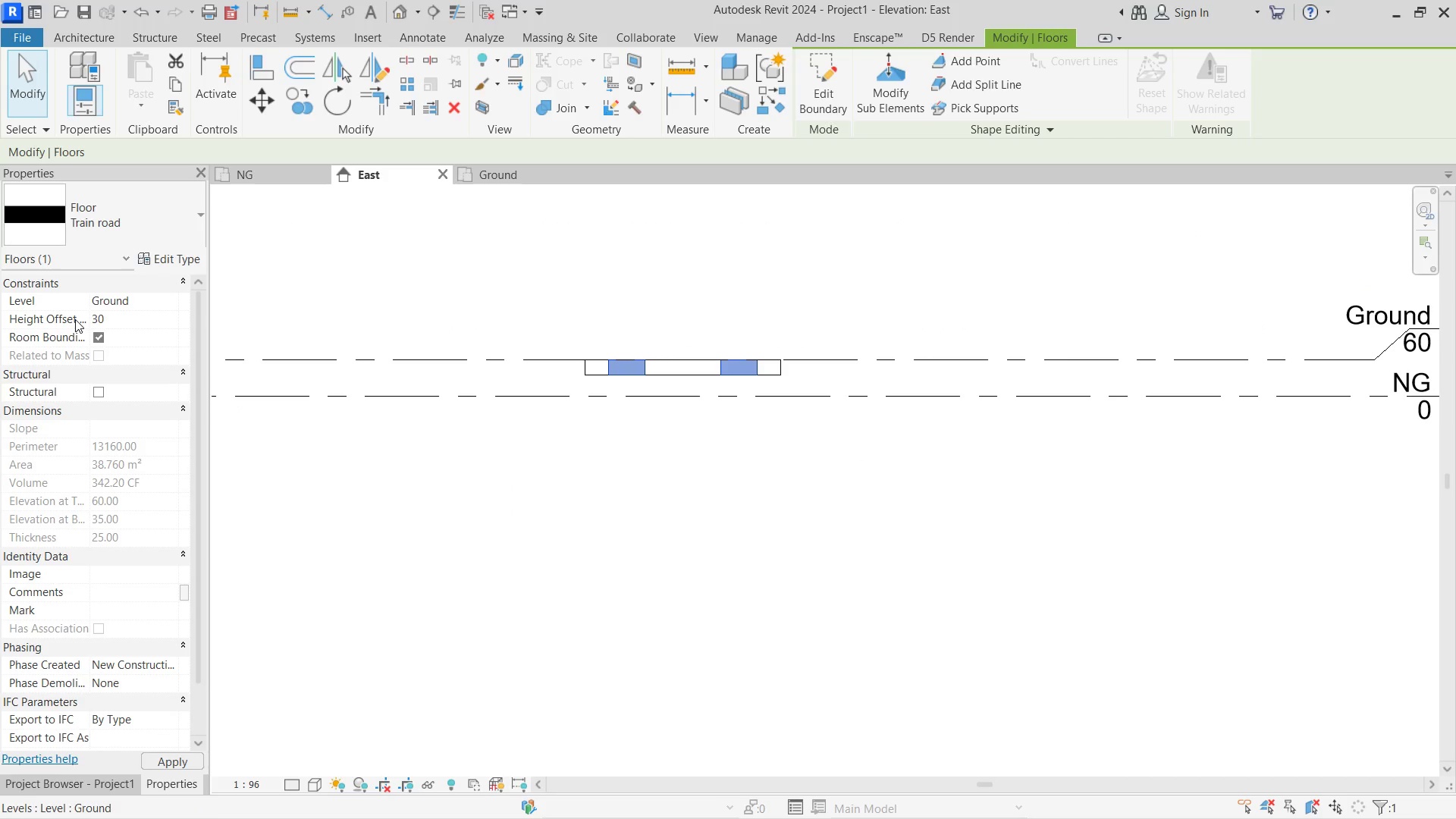 
key(Backspace)
 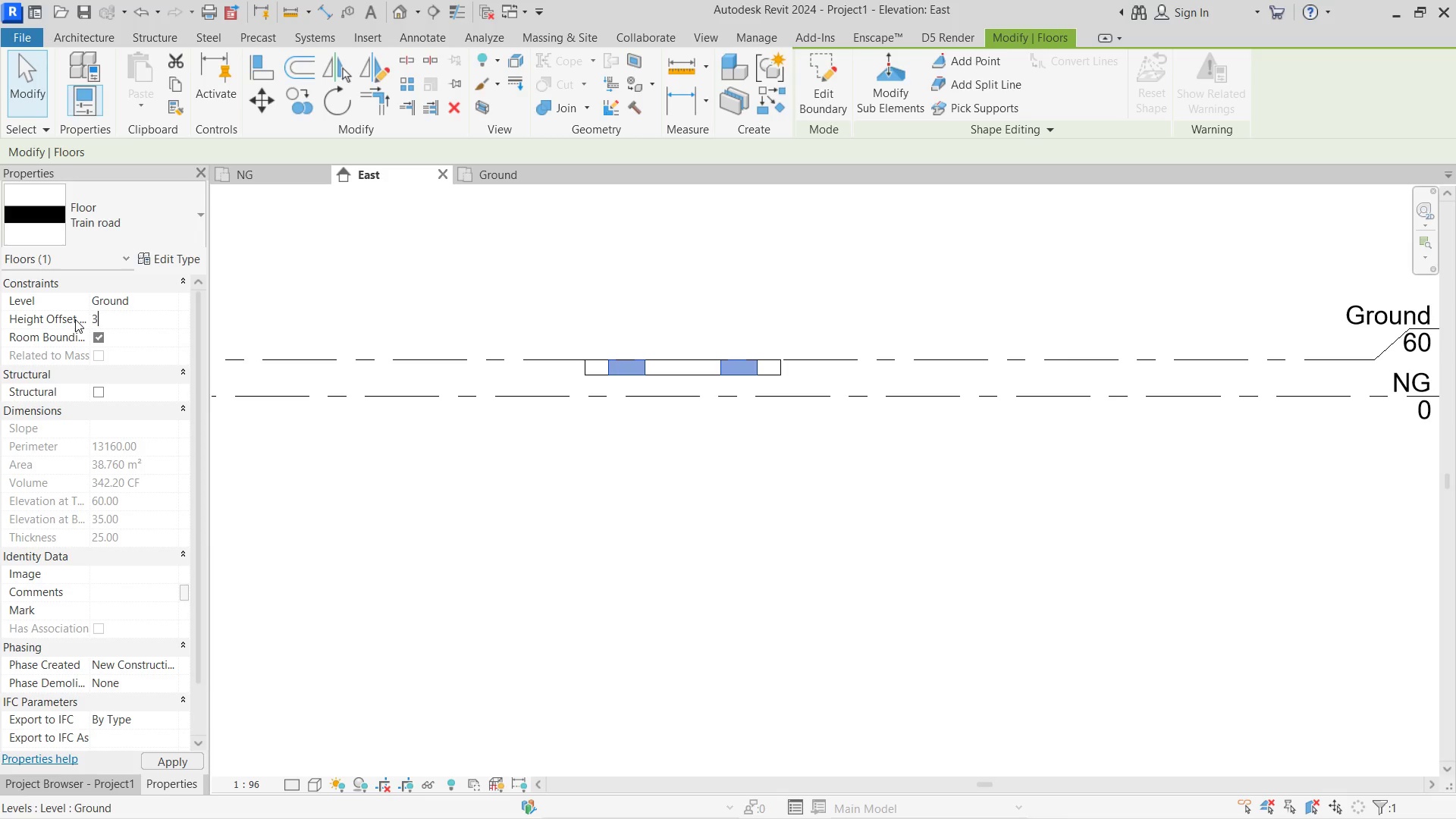 
key(Backspace)
 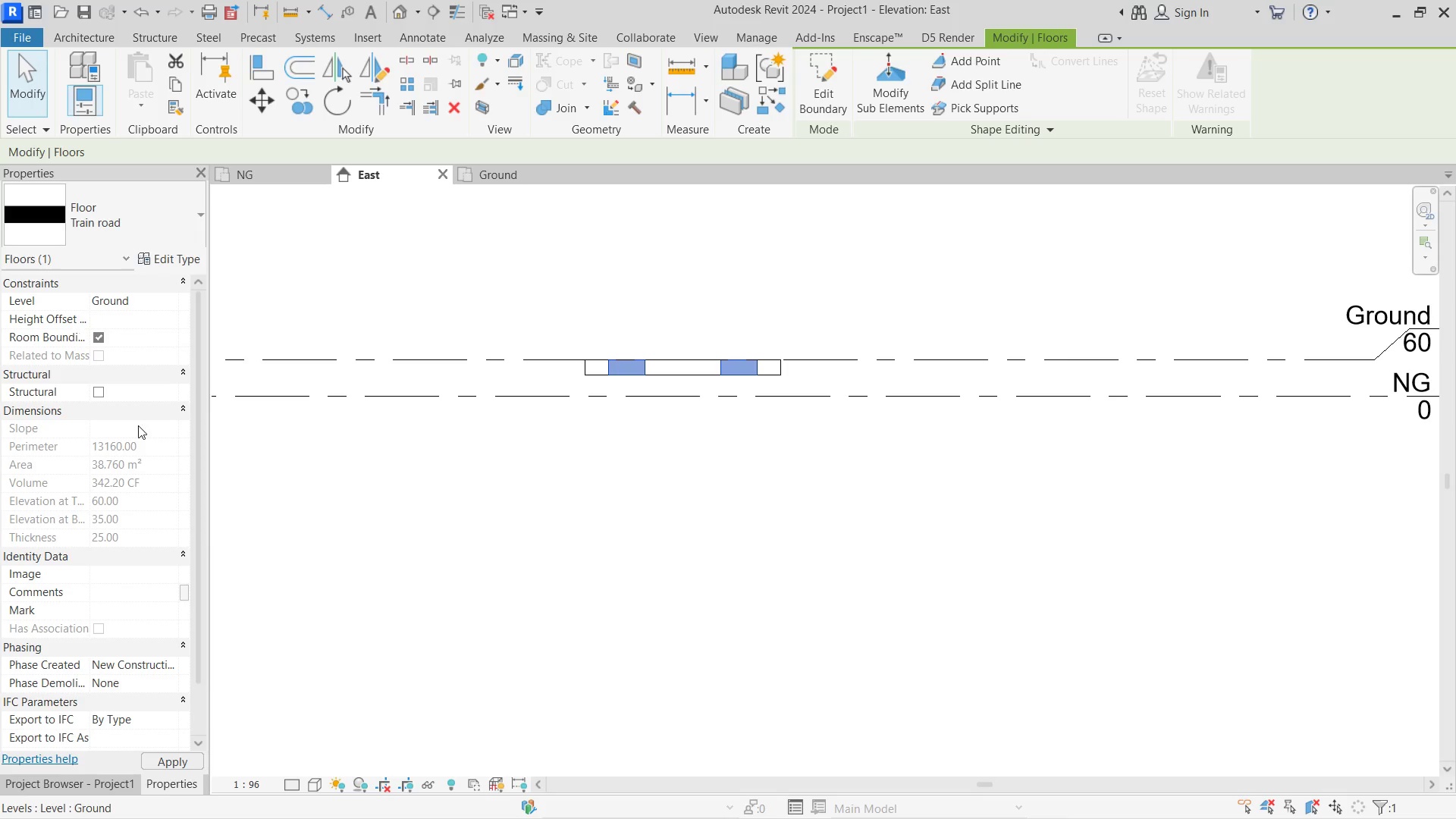 
scroll: coordinate [529, 484], scroll_direction: down, amount: 2.0
 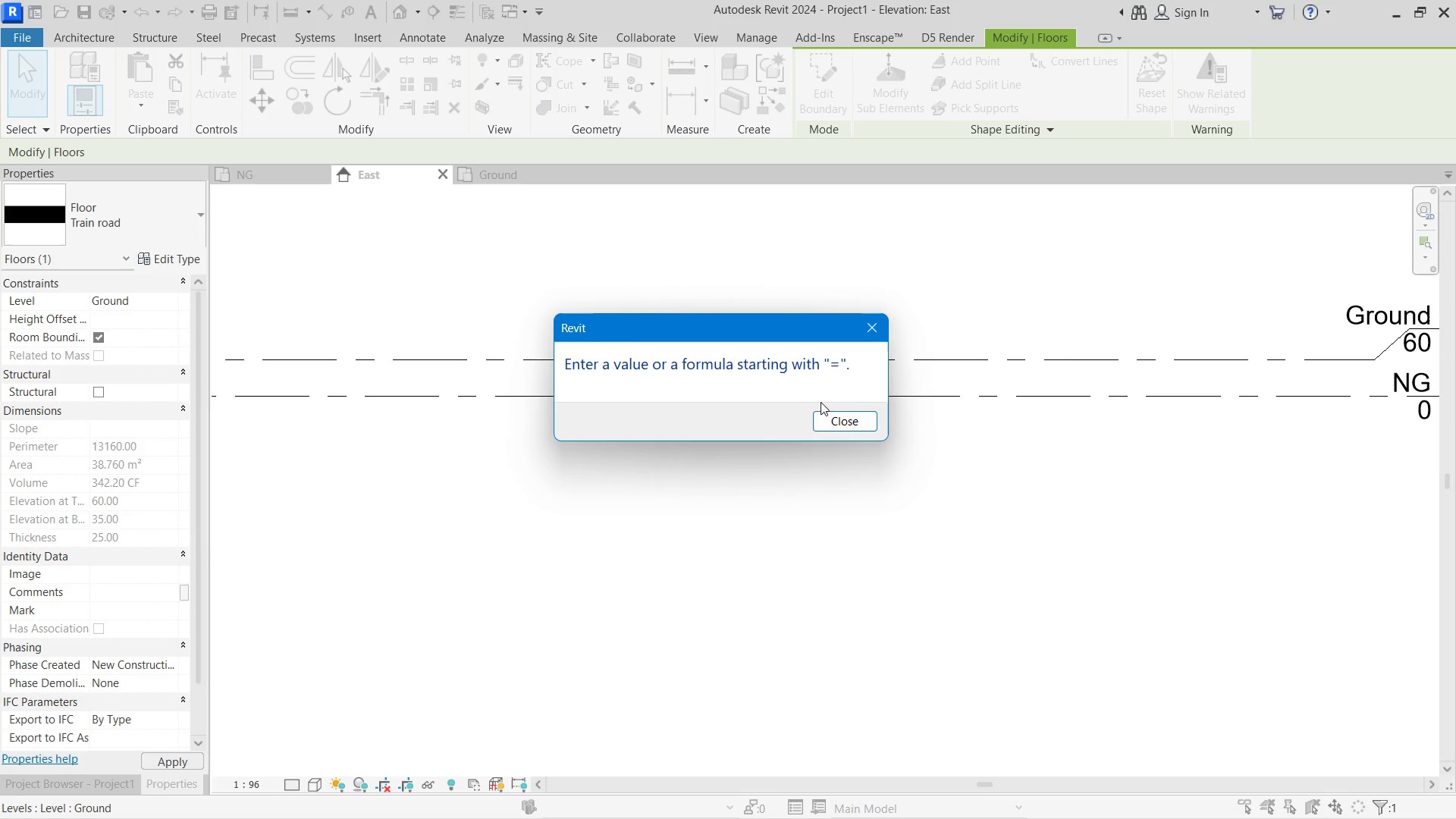 
left_click([835, 421])
 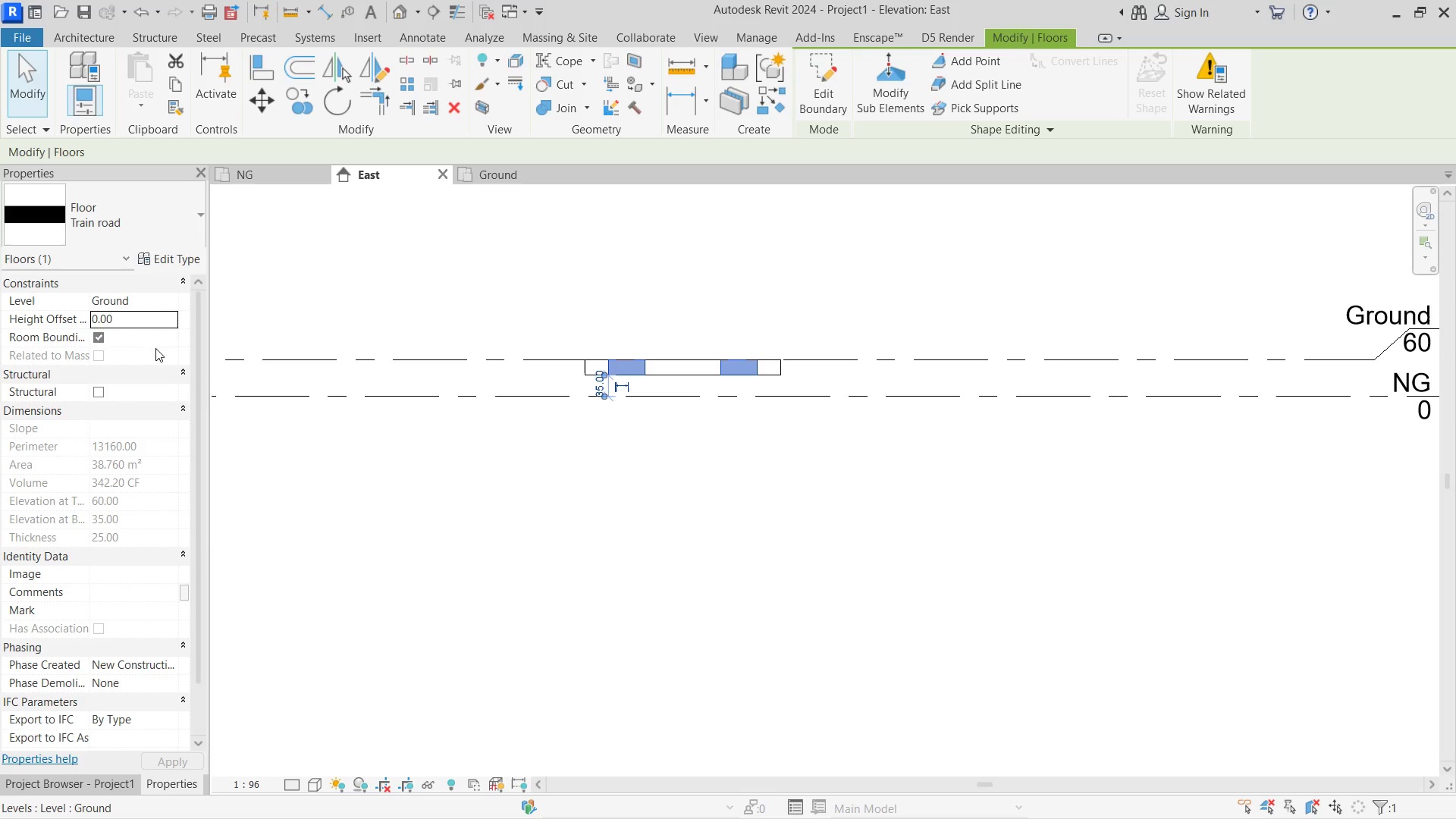 
left_click([119, 326])
 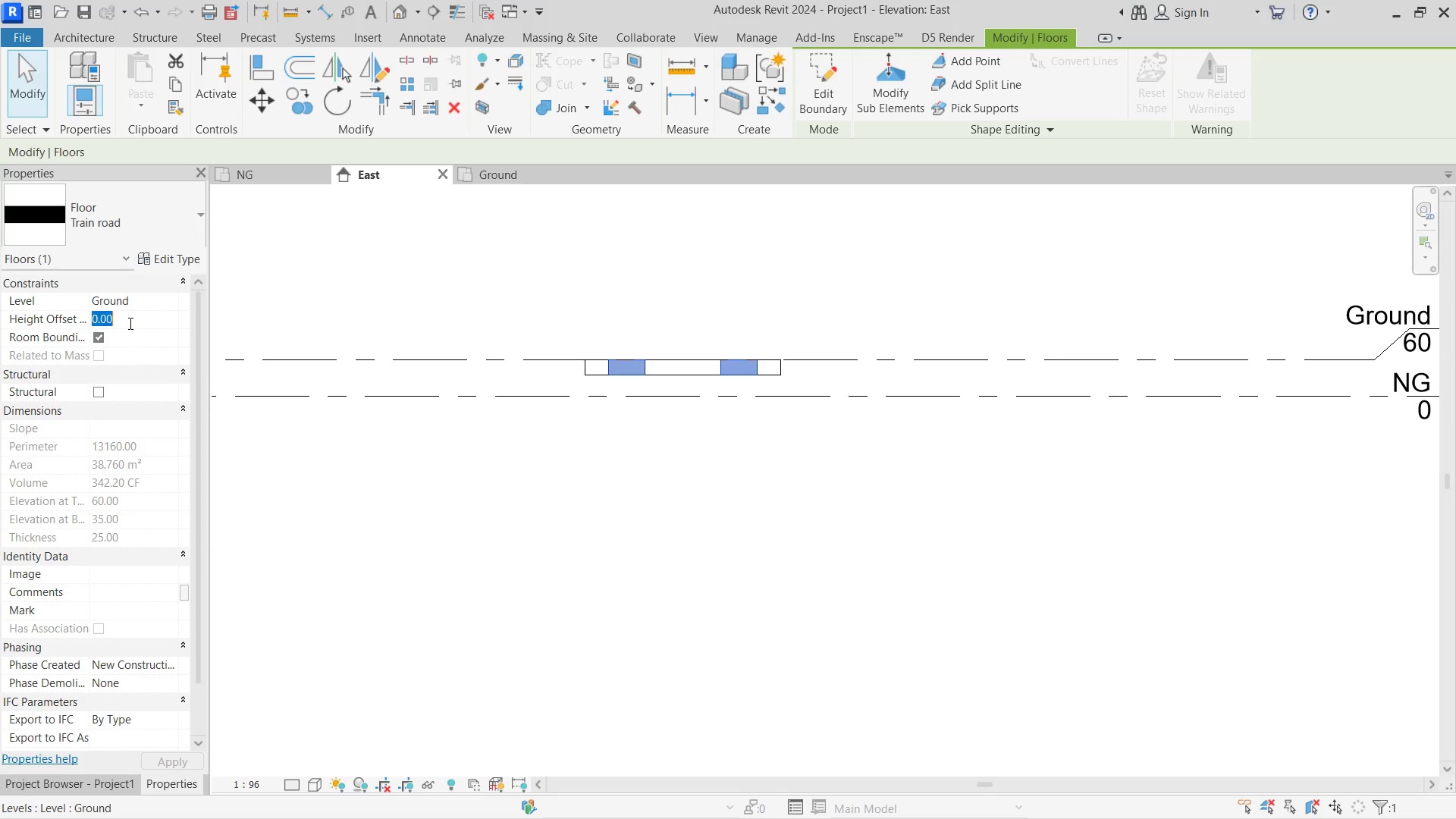 
left_click_drag(start_coordinate=[129, 323], to_coordinate=[56, 323])
 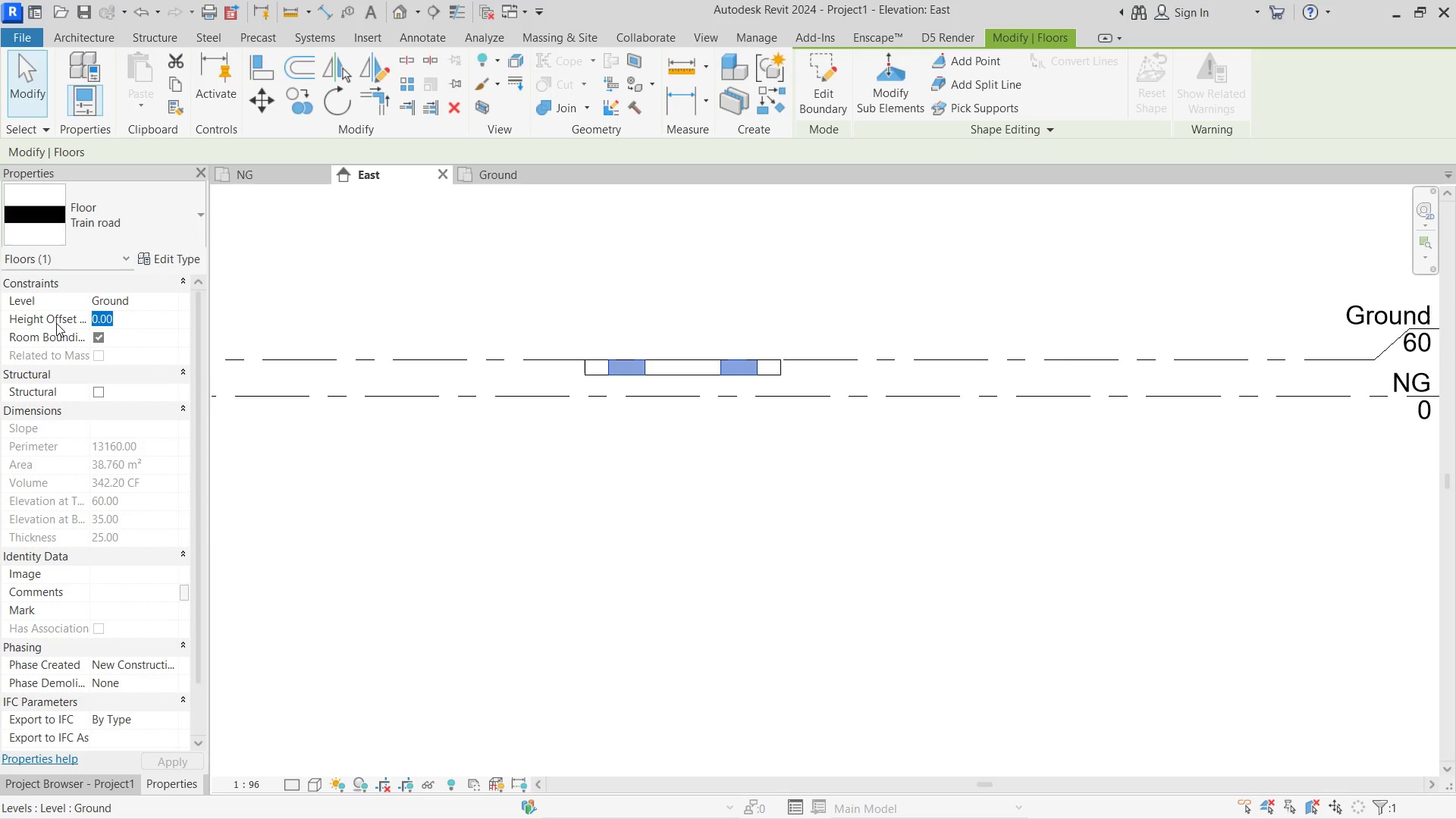 
key(Numpad5)
 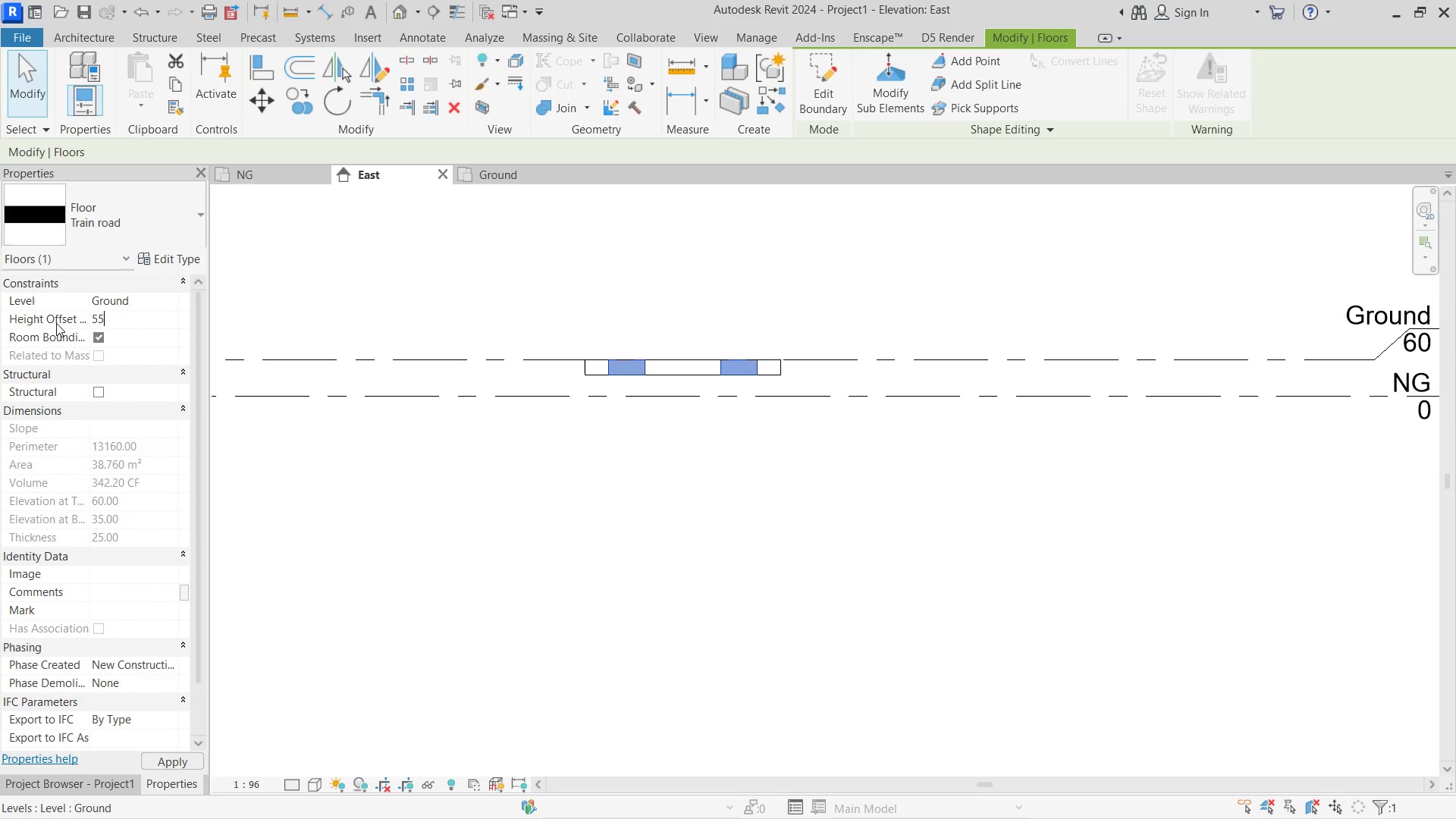 
key(Numpad5)